 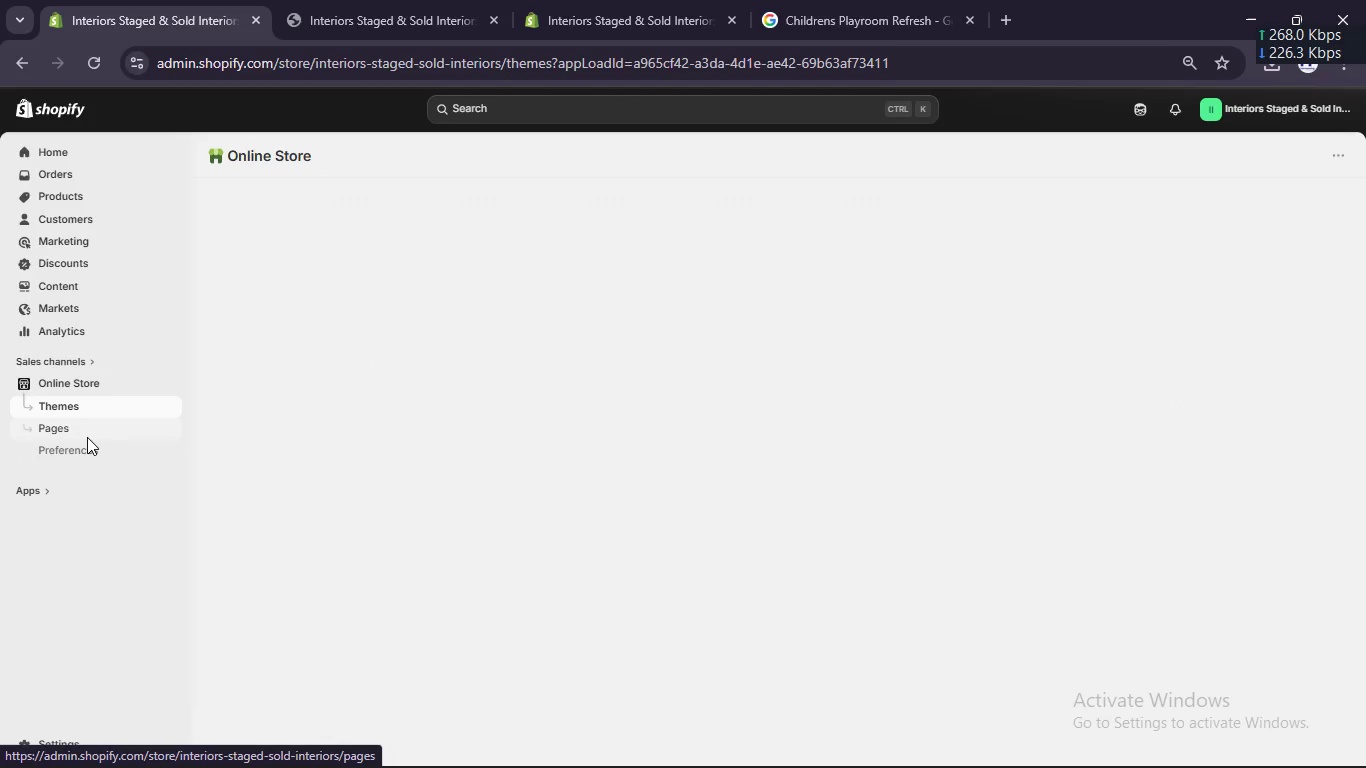 
scroll: coordinate [1043, 558], scroll_direction: down, amount: 2.0
 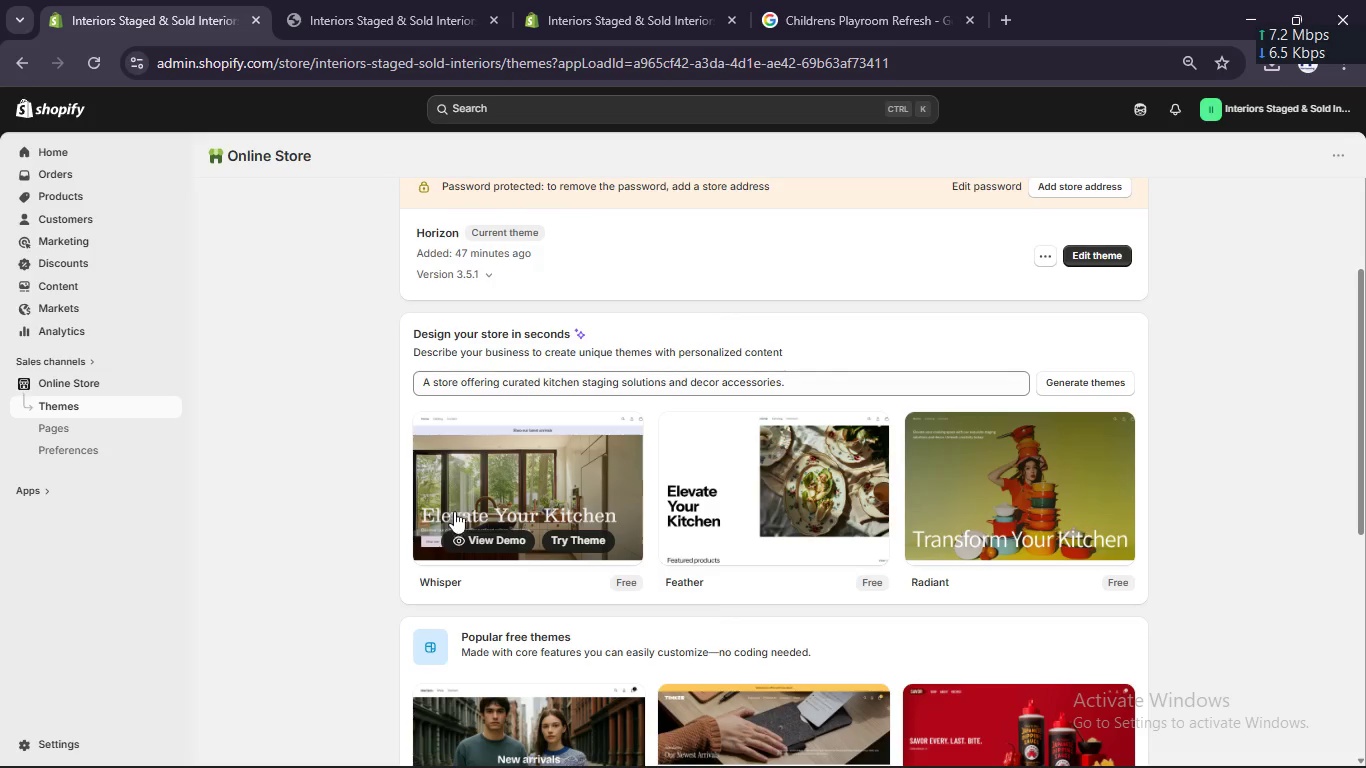 
left_click([600, 540])
 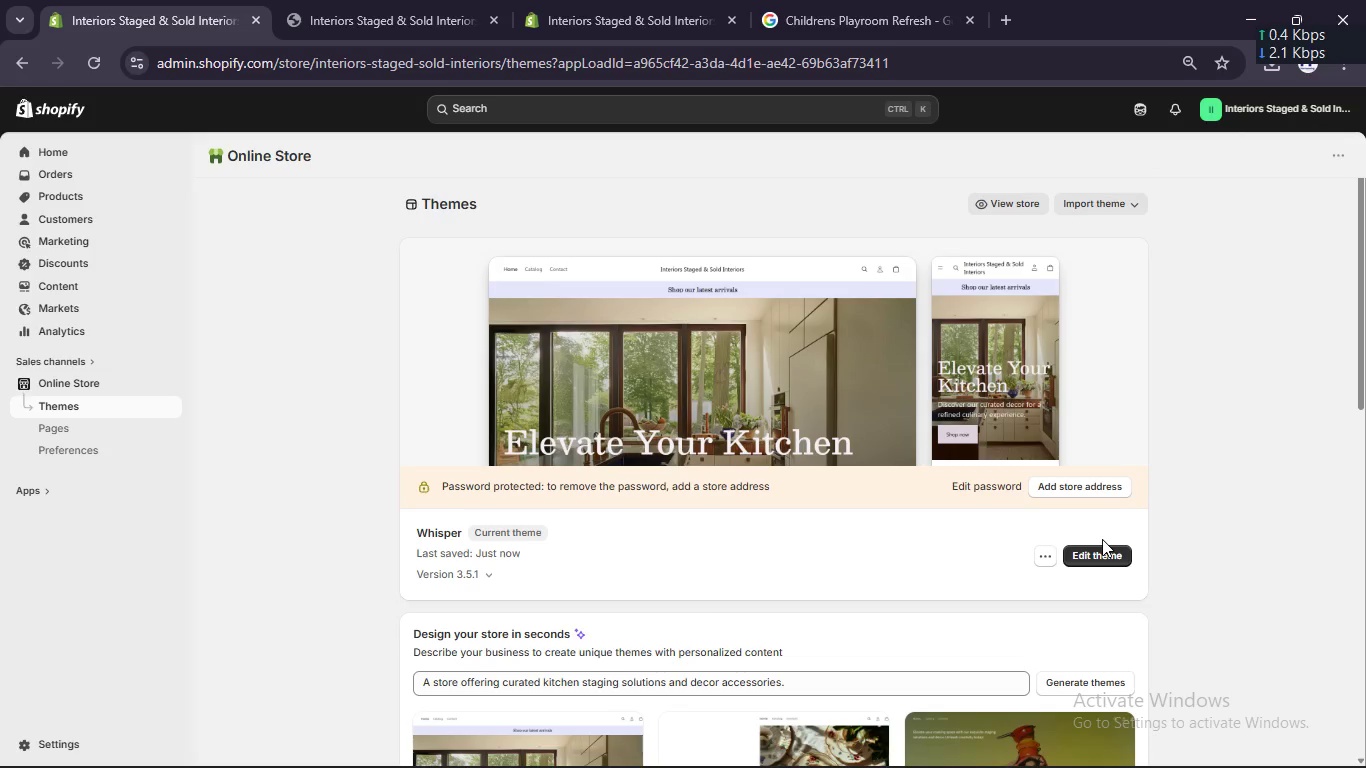 
wait(23.92)
 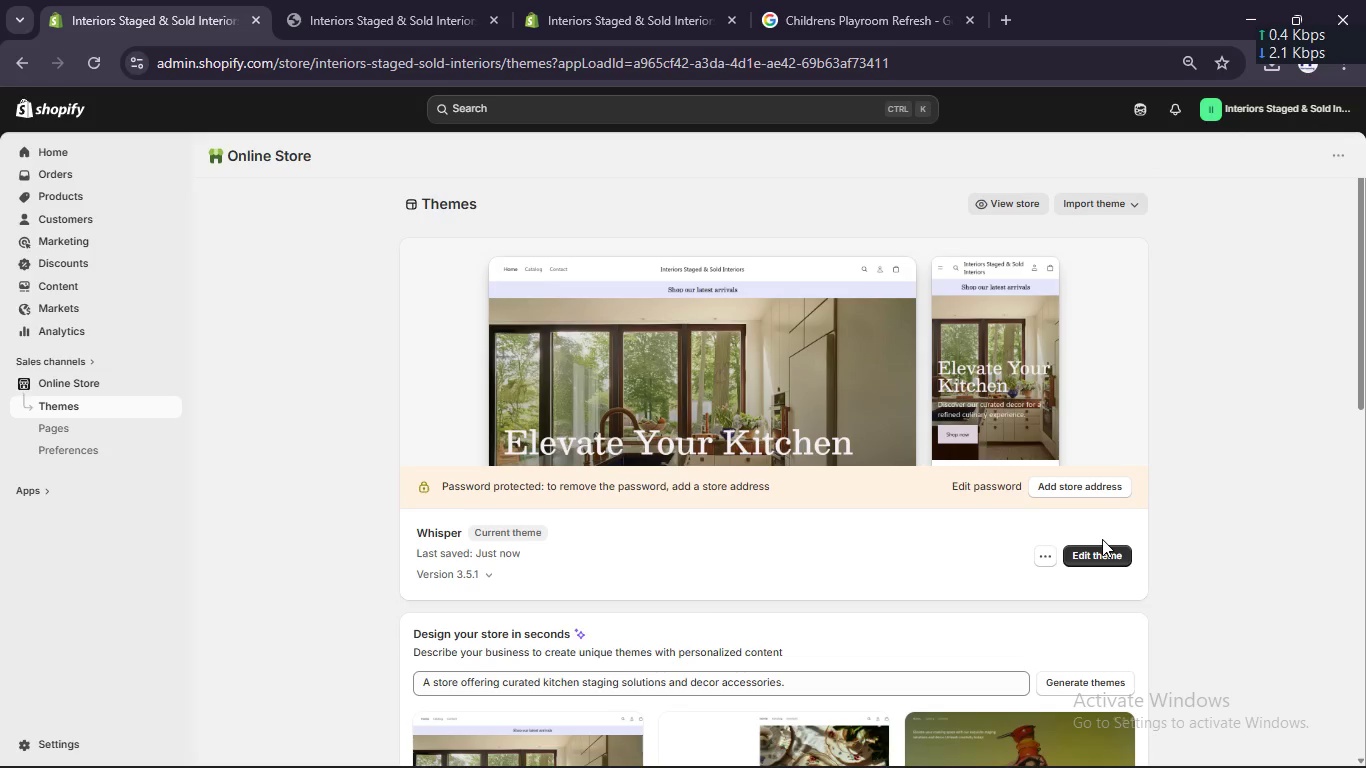 
left_click([1110, 560])
 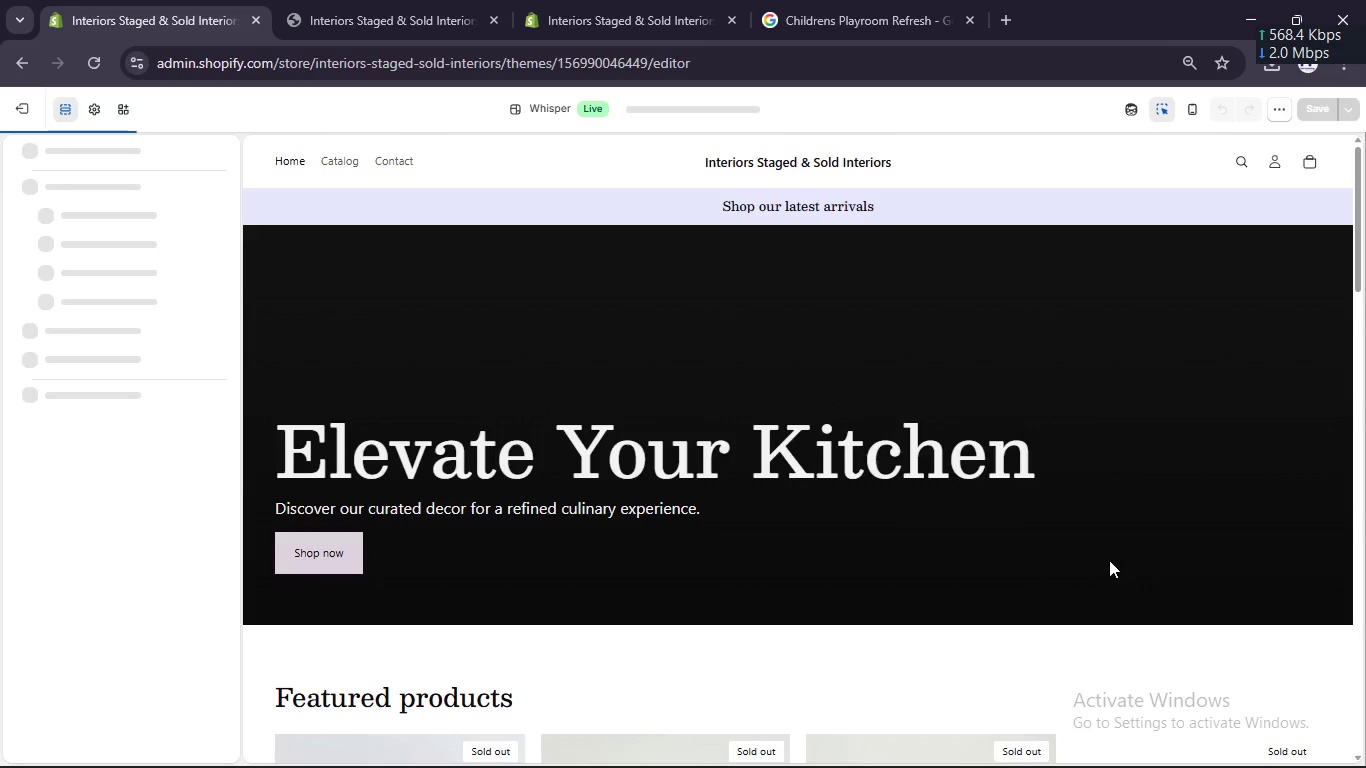 
scroll: coordinate [490, 595], scroll_direction: down, amount: 5.0
 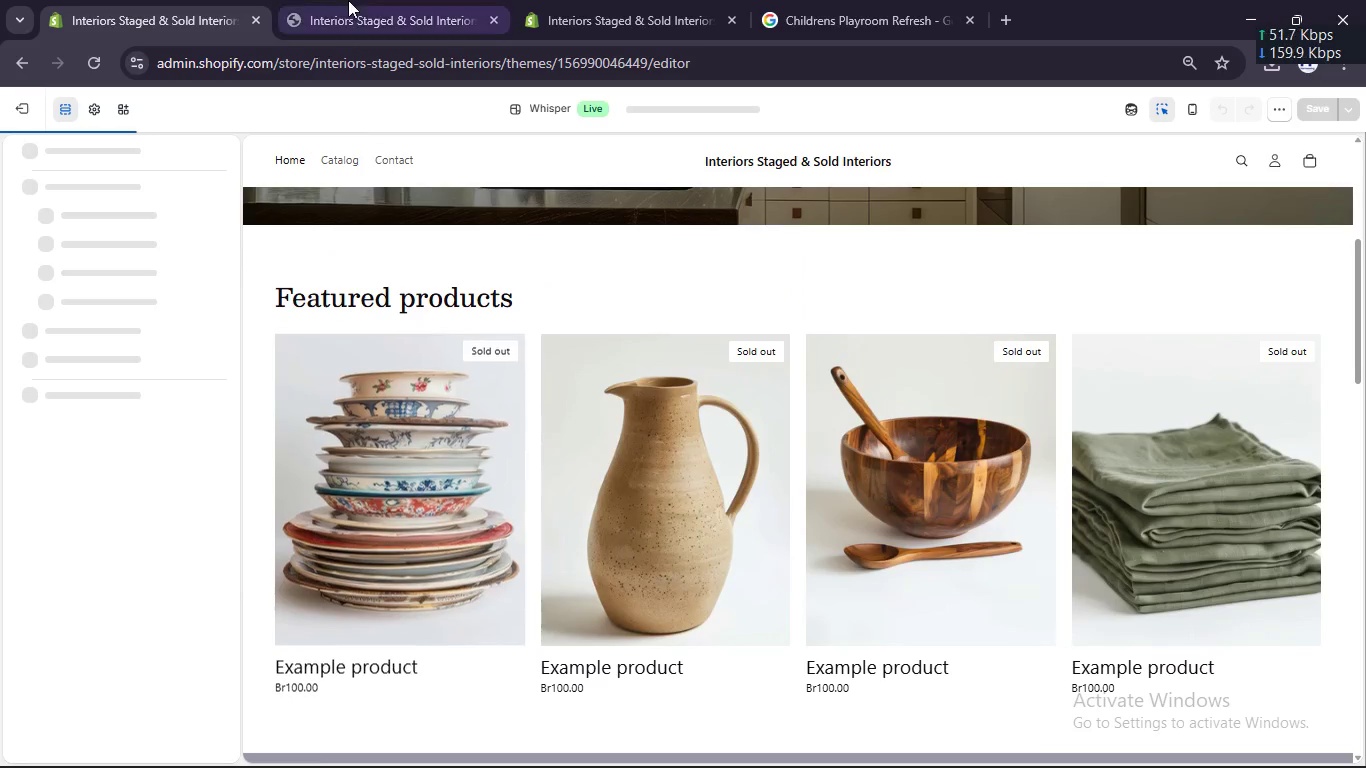 
left_click([348, 0])
 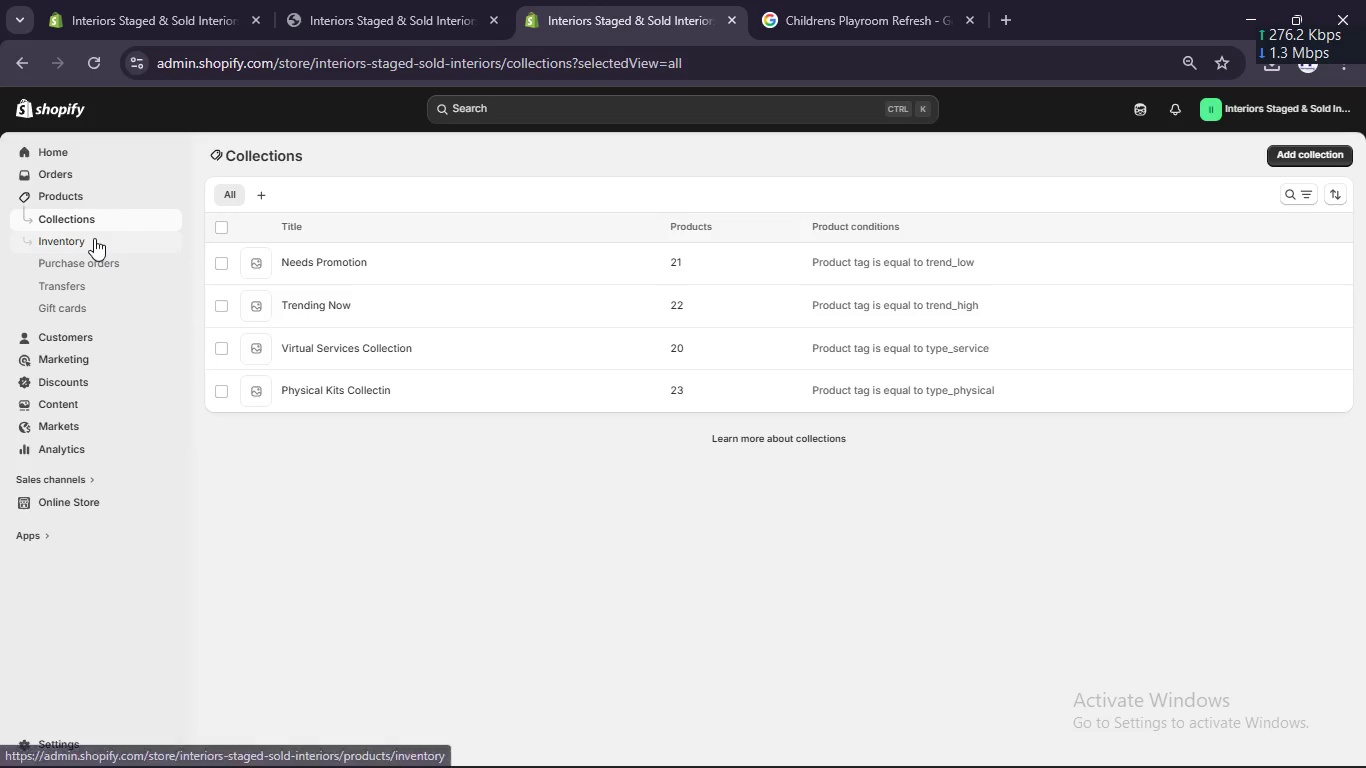 
left_click([59, 200])
 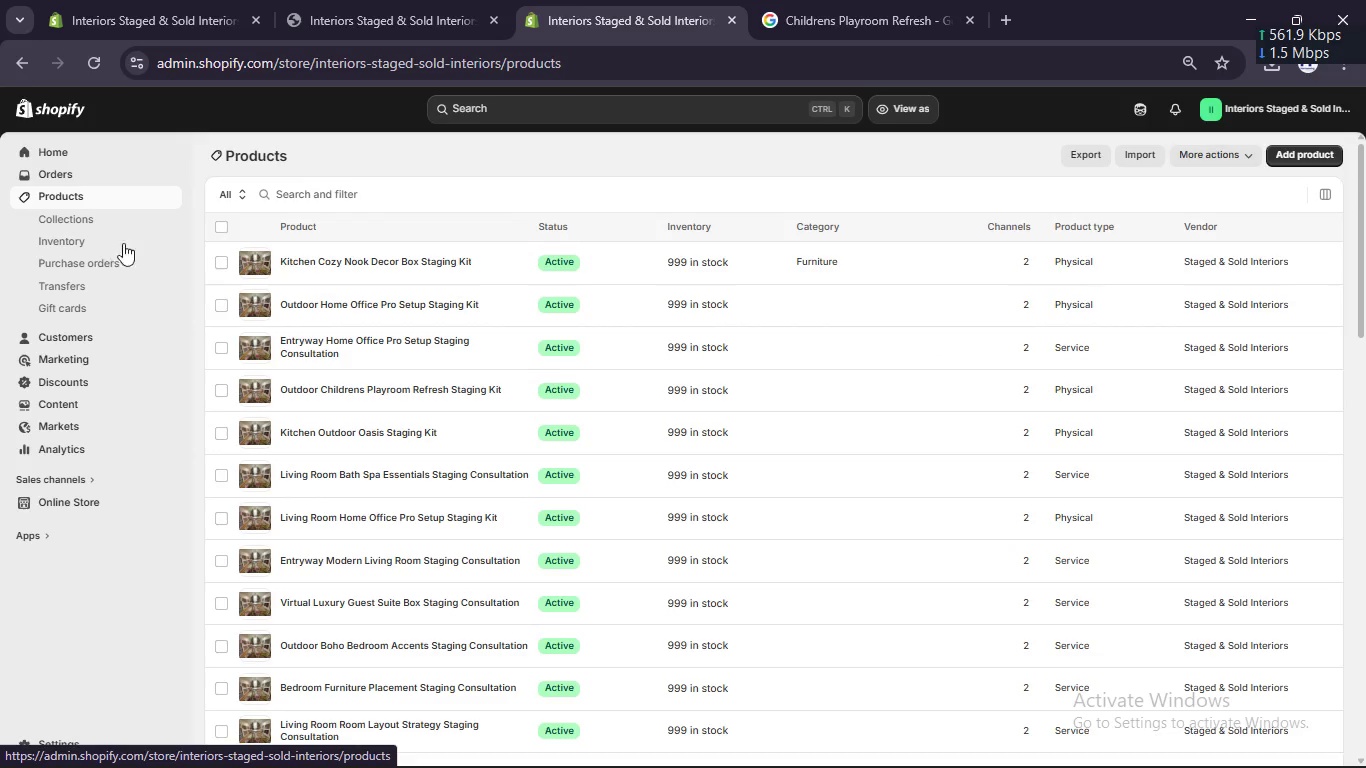 
scroll: coordinate [314, 340], scroll_direction: up, amount: 5.0
 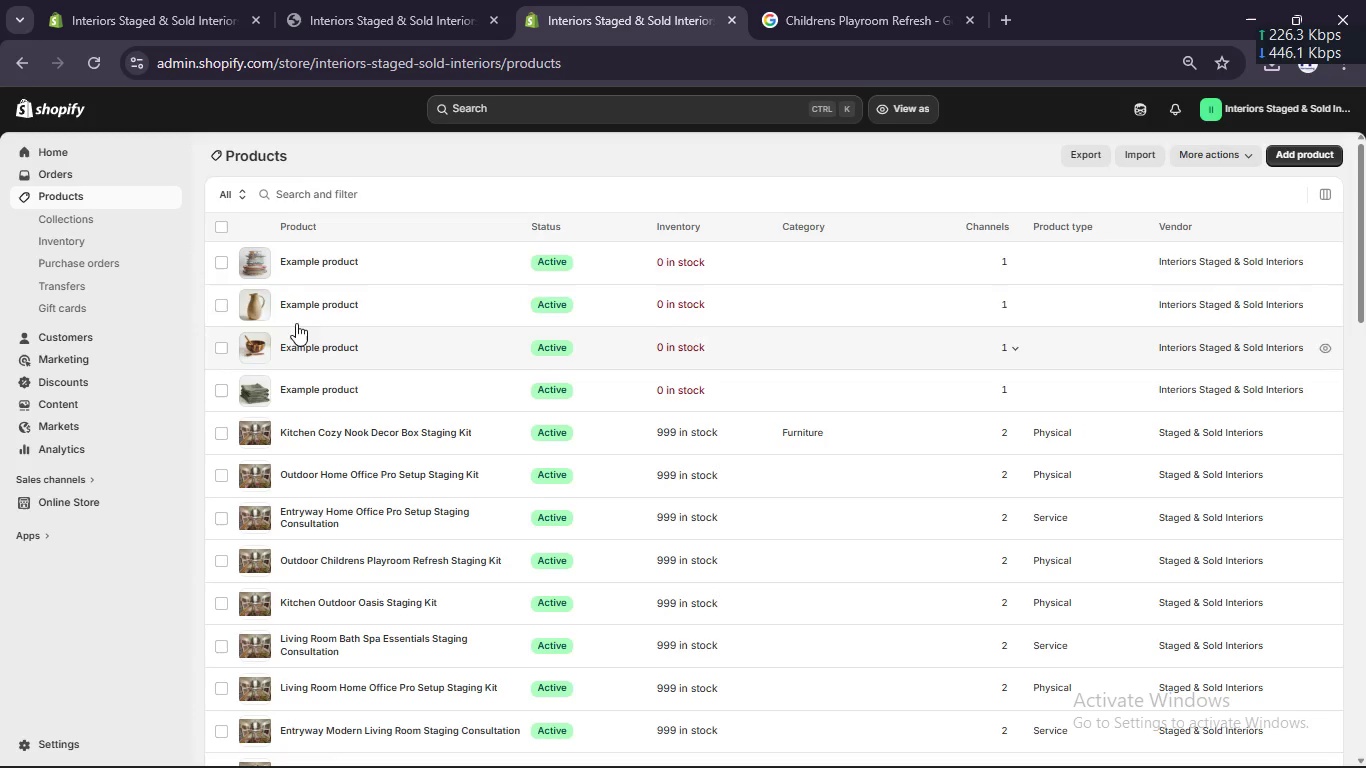 
left_click([229, 256])
 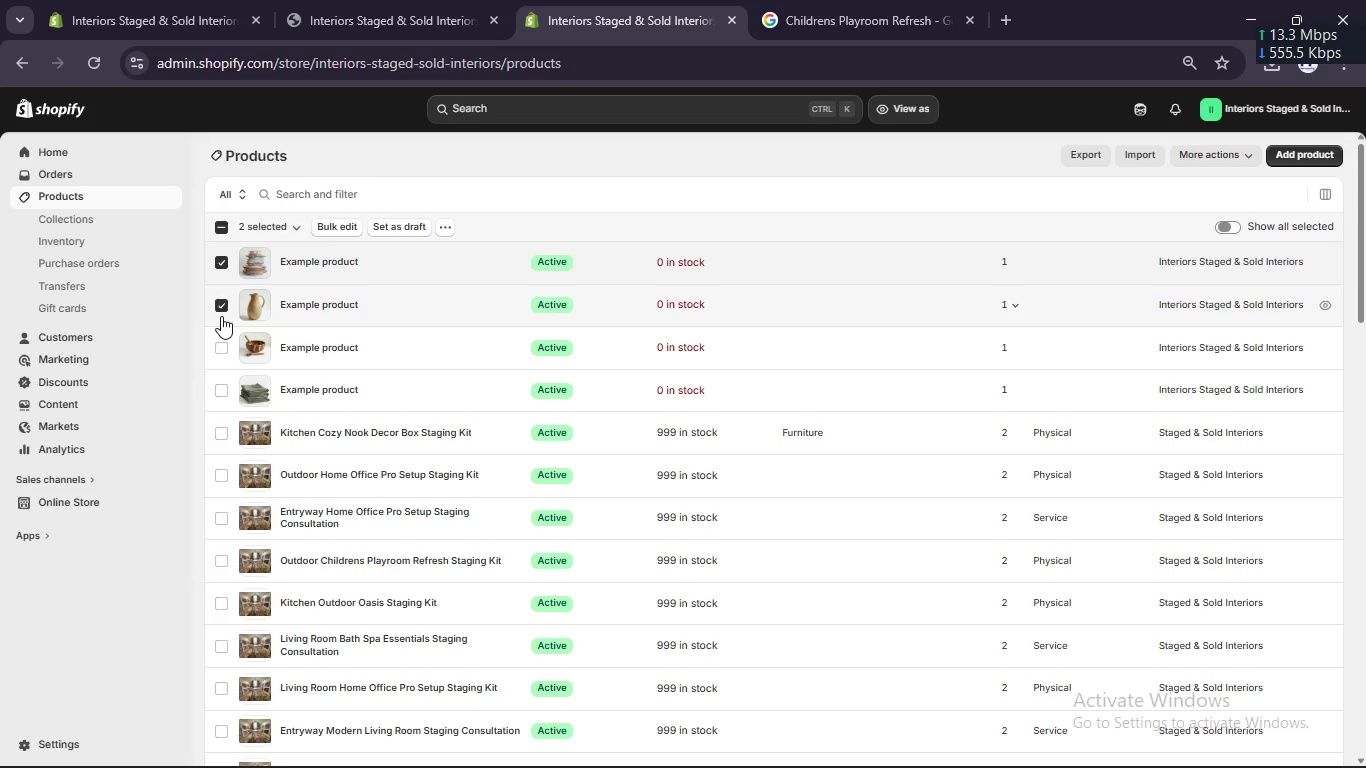 
left_click([220, 349])
 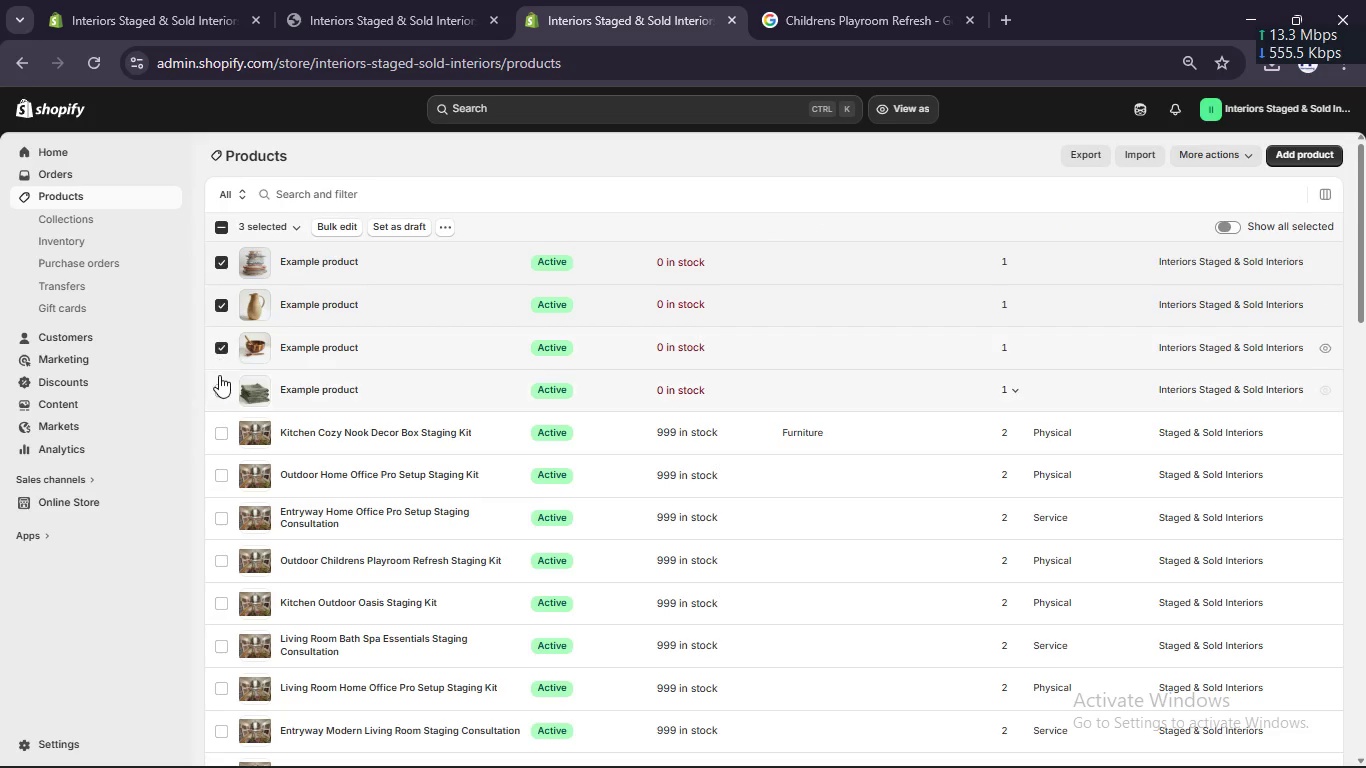 
left_click([217, 380])
 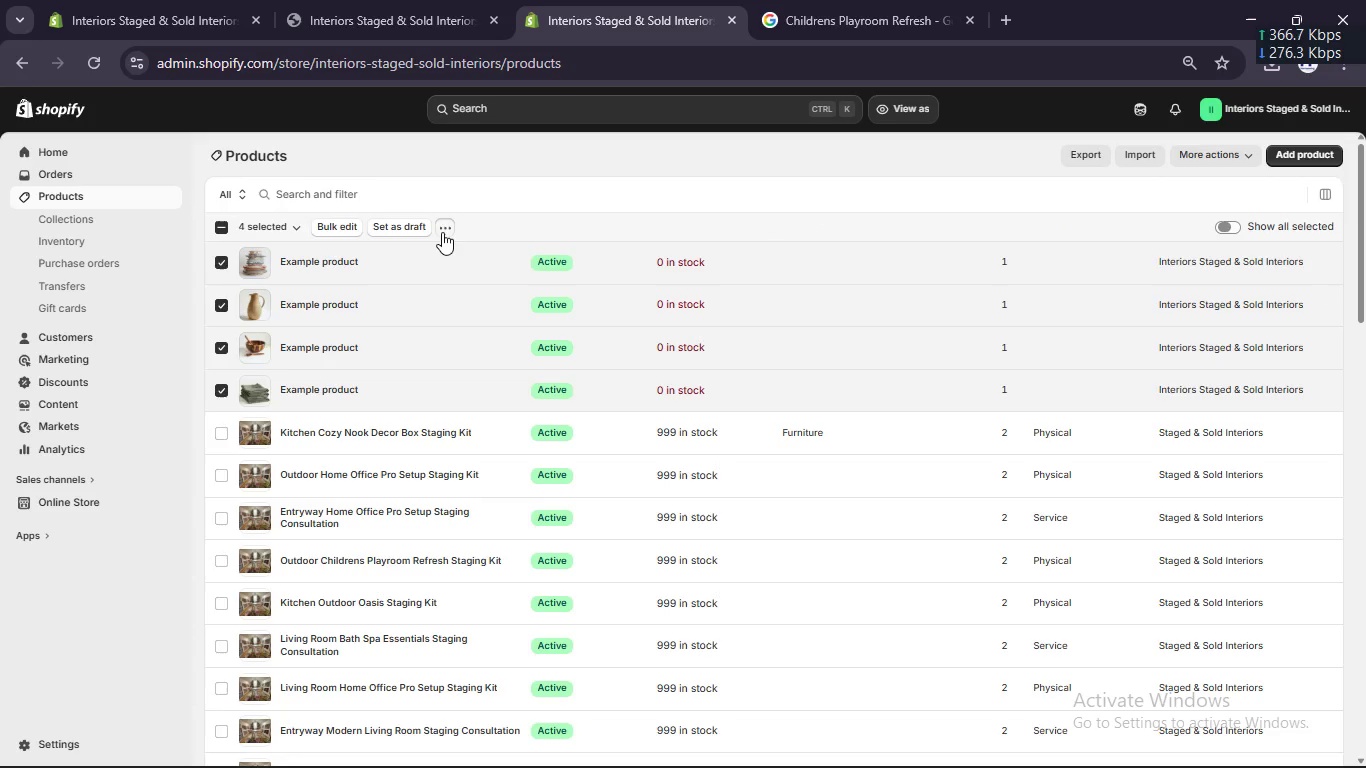 
left_click([448, 302])
 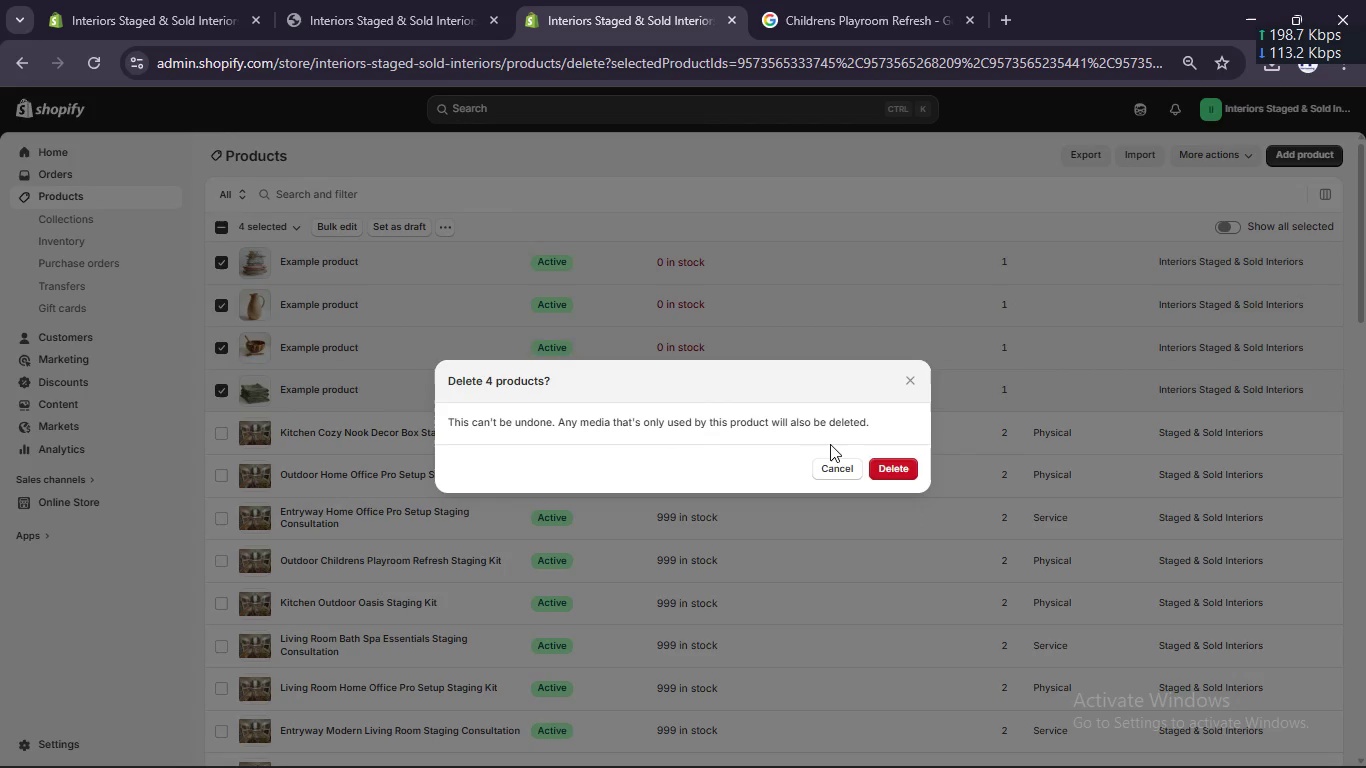 
left_click([884, 457])
 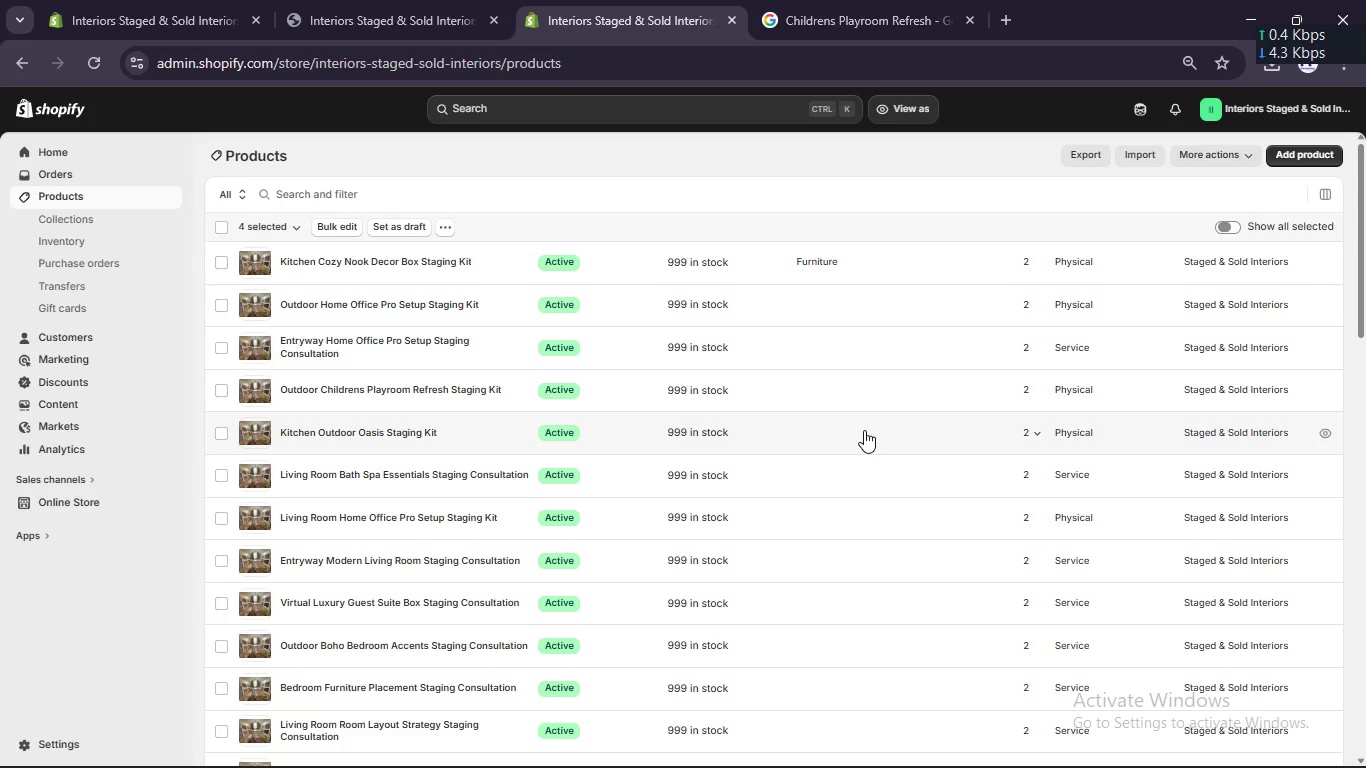 
wait(34.36)
 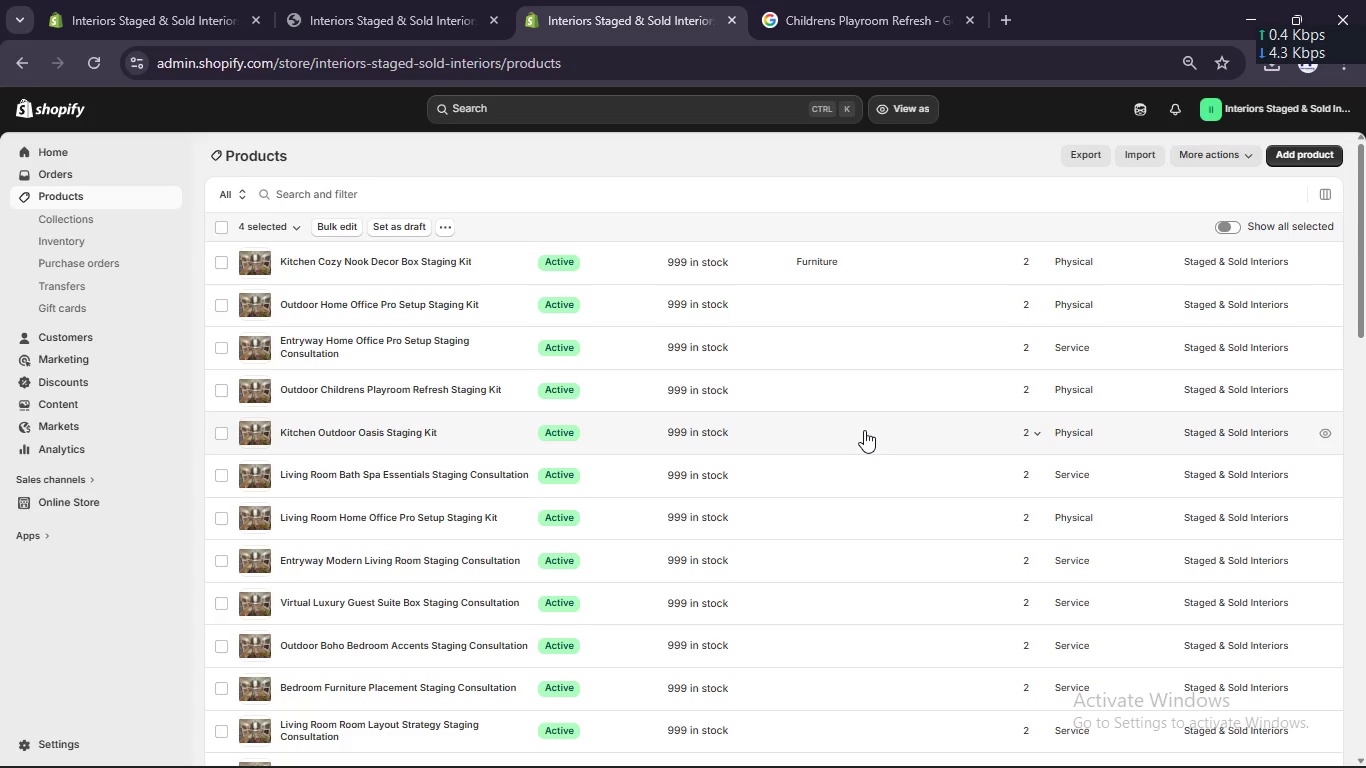 
scroll: coordinate [862, 425], scroll_direction: down, amount: 5.0
 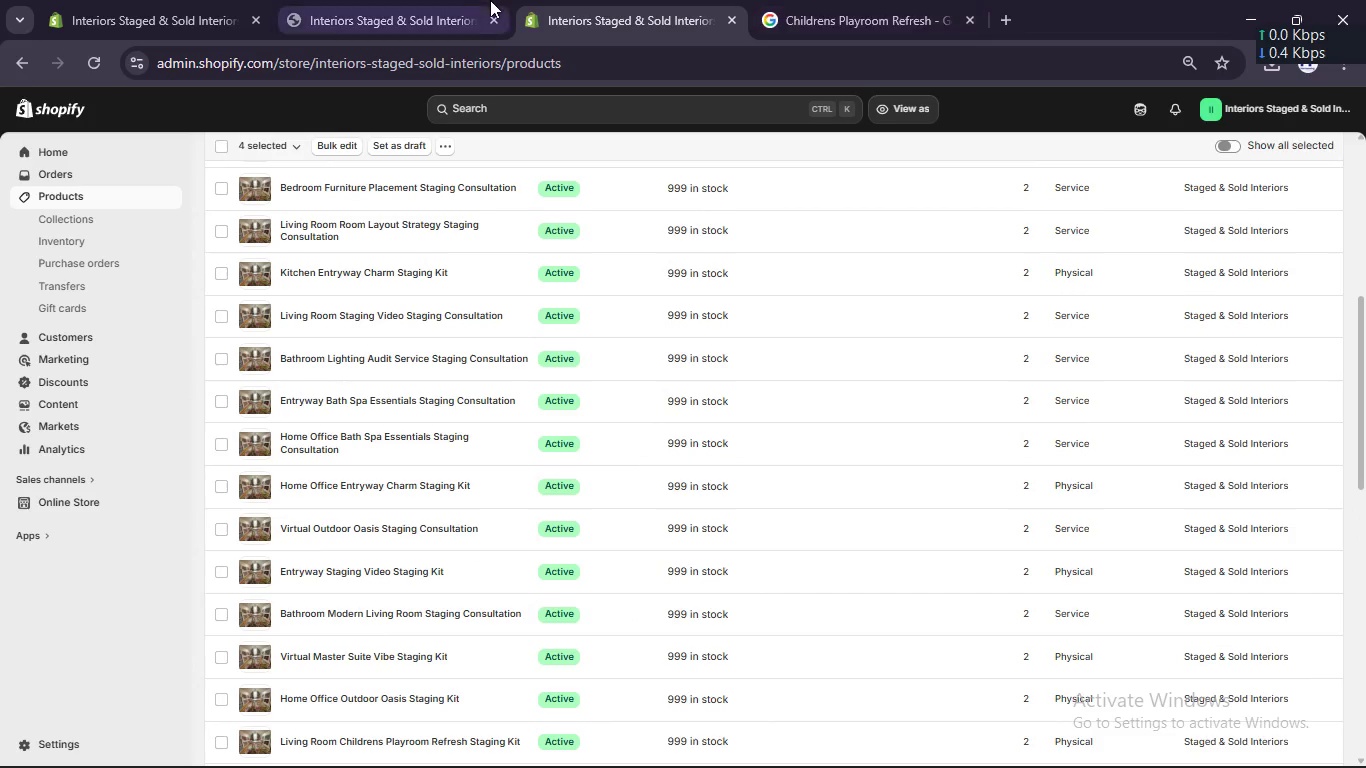 
left_click([447, 10])
 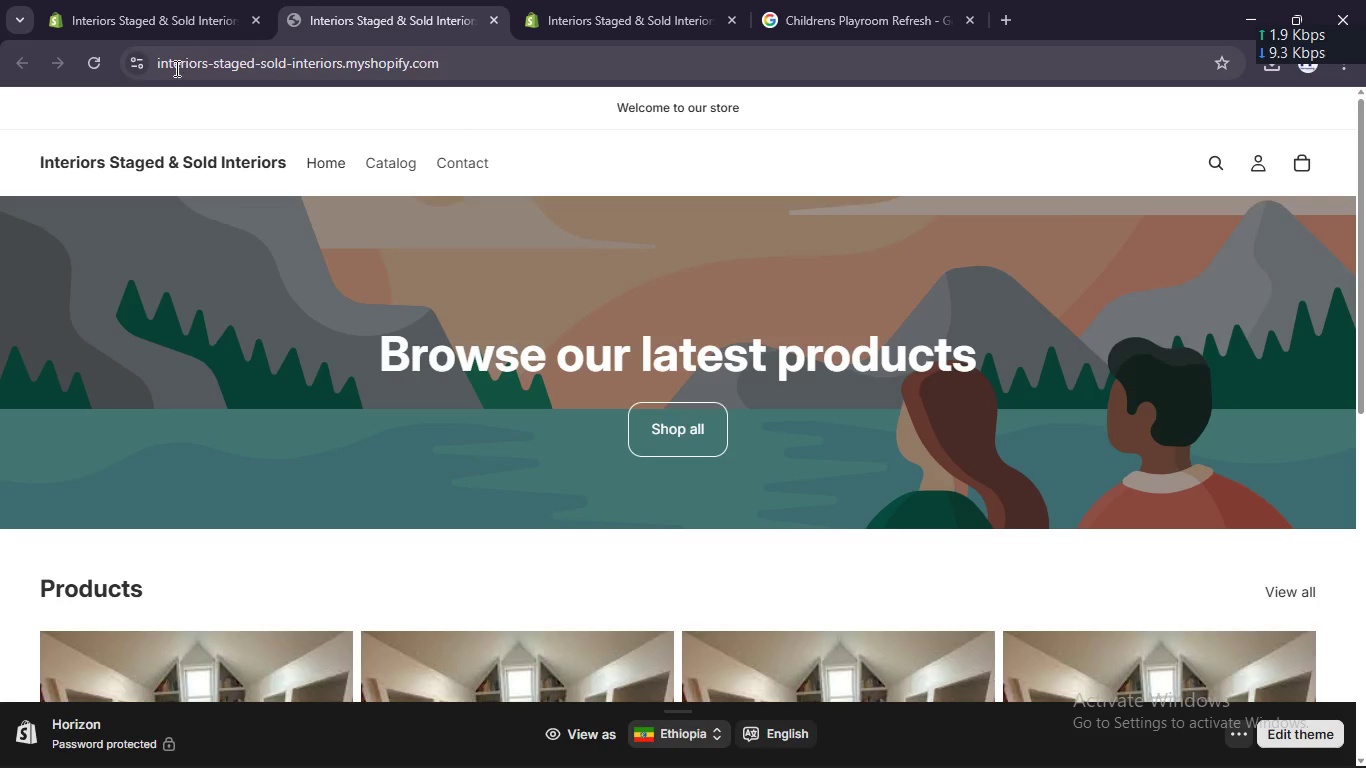 
left_click([80, 62])
 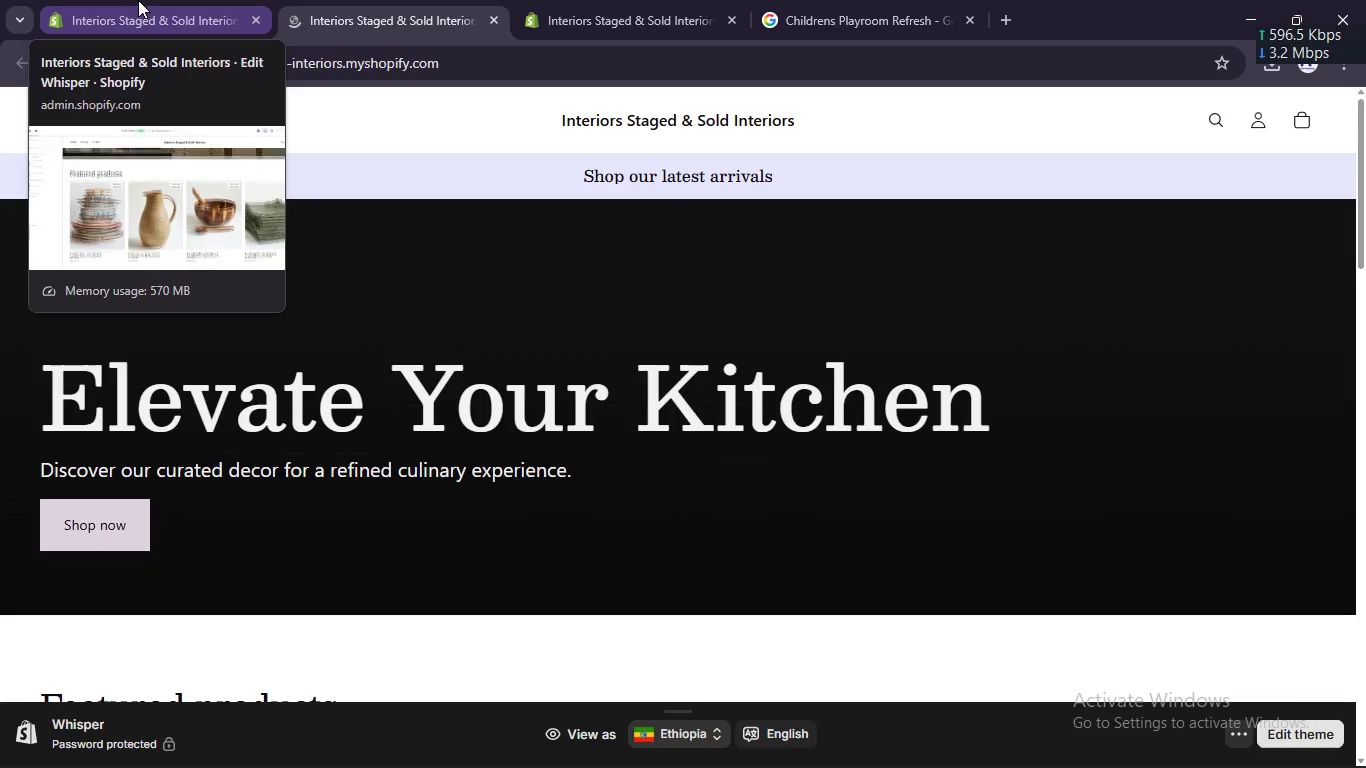 
left_click([138, 0])
 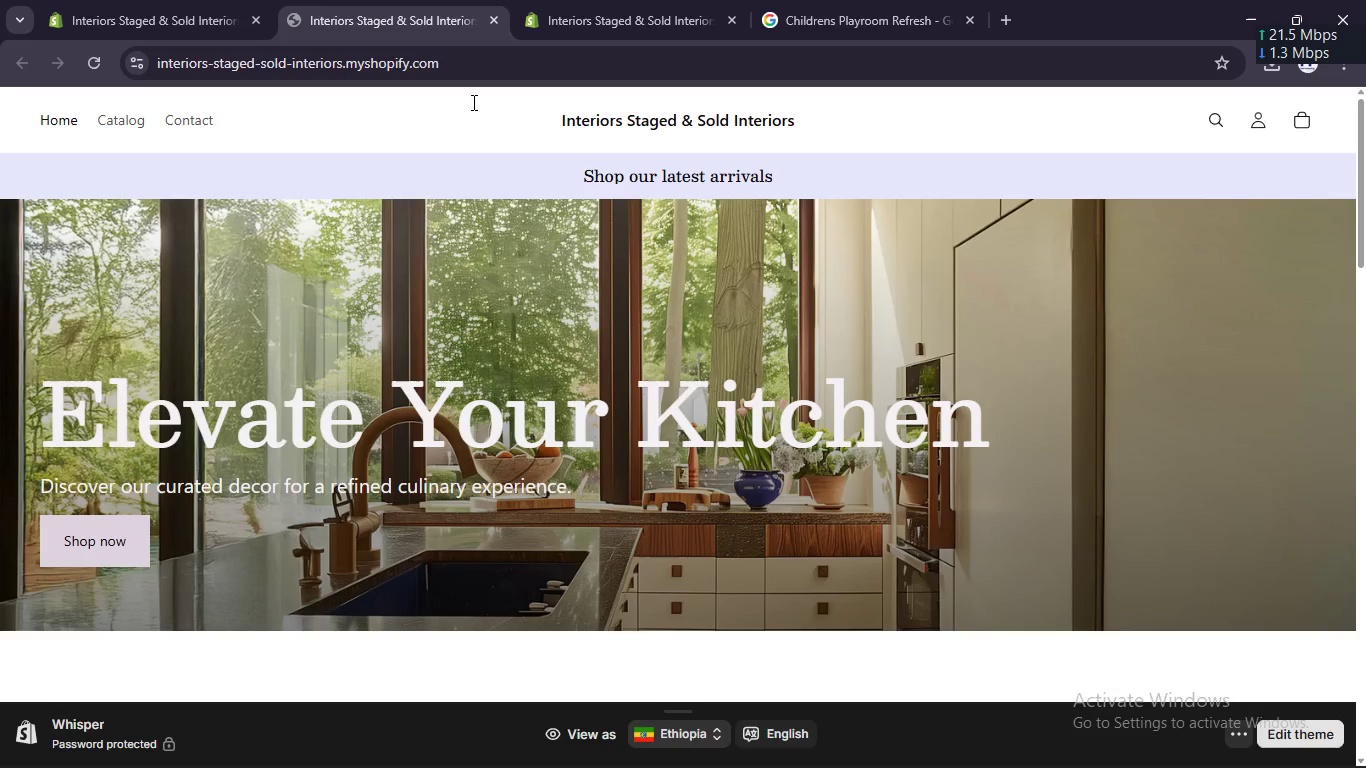 
scroll: coordinate [620, 254], scroll_direction: down, amount: 20.0
 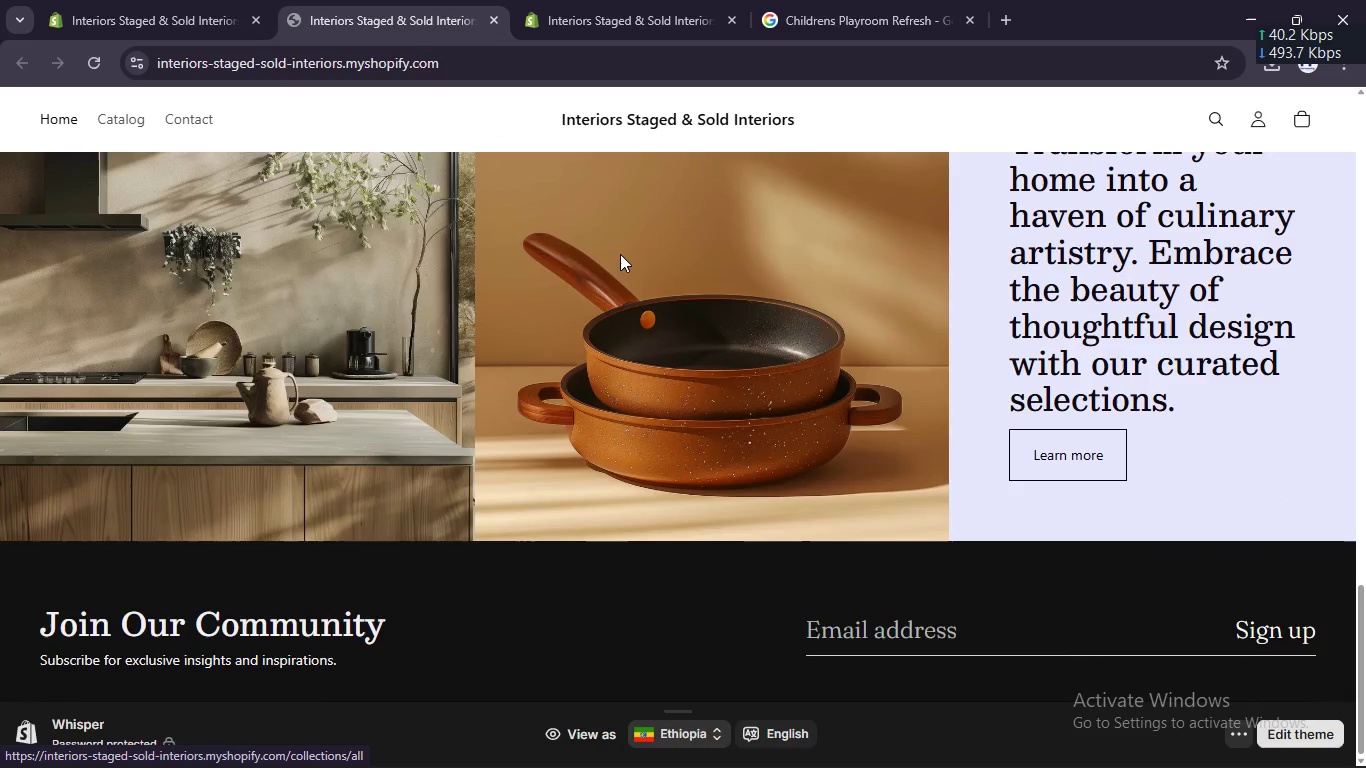 
scroll: coordinate [608, 238], scroll_direction: up, amount: 15.0
 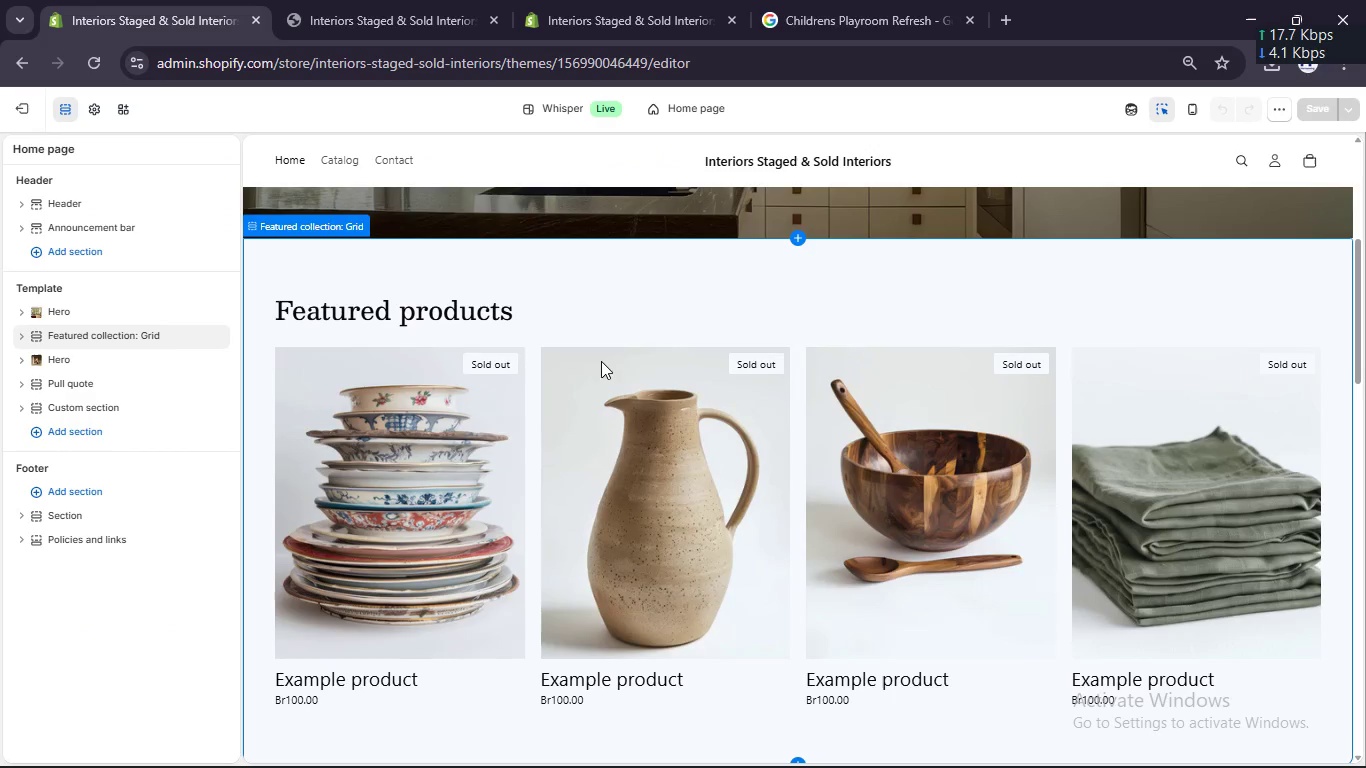 
left_click([506, 296])
 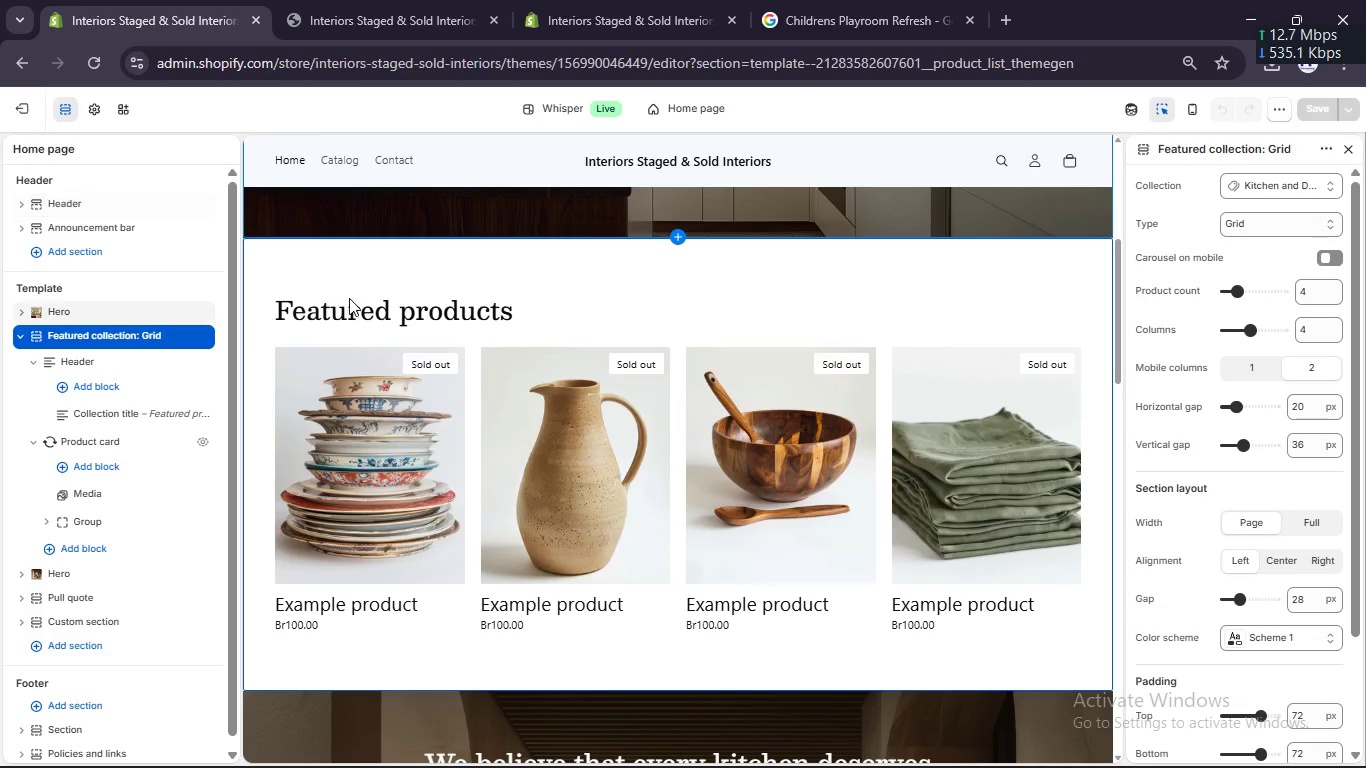 
wait(5.31)
 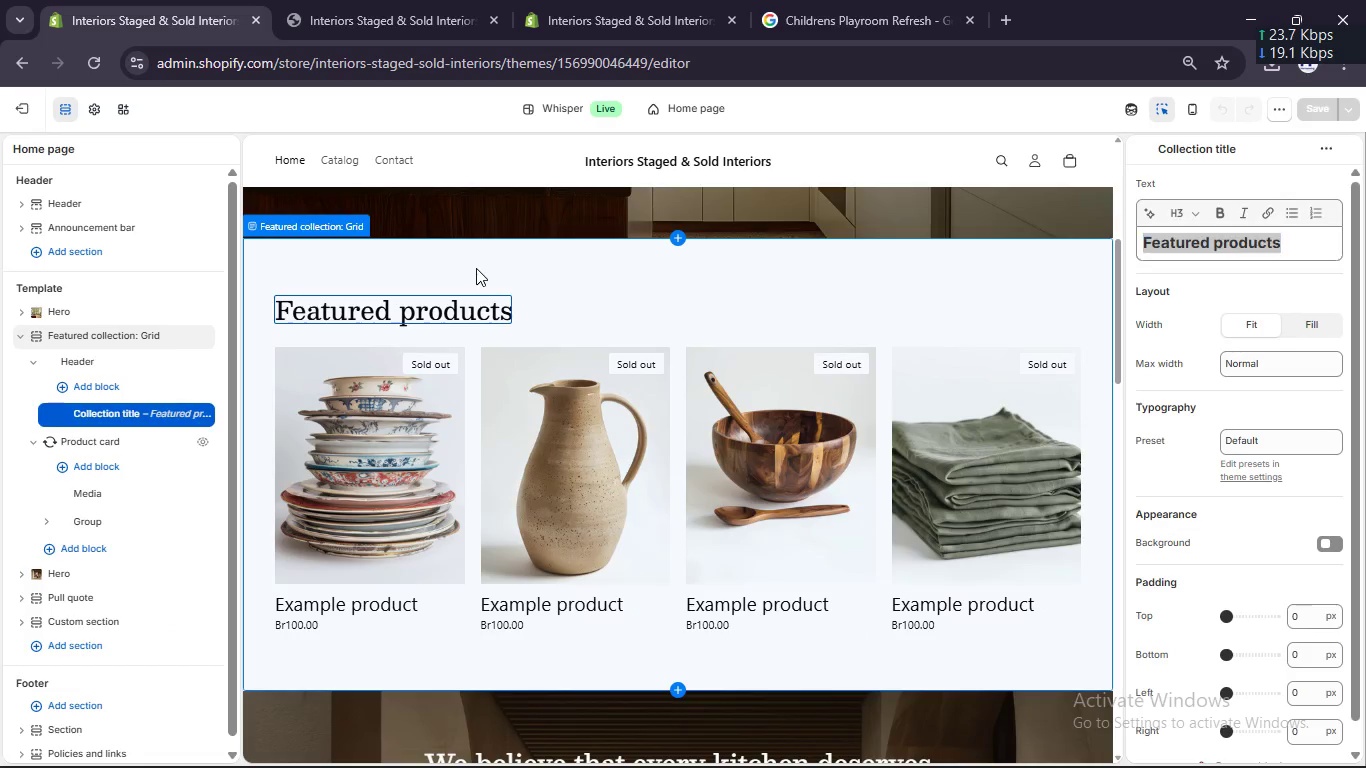 
left_click([1288, 189])
 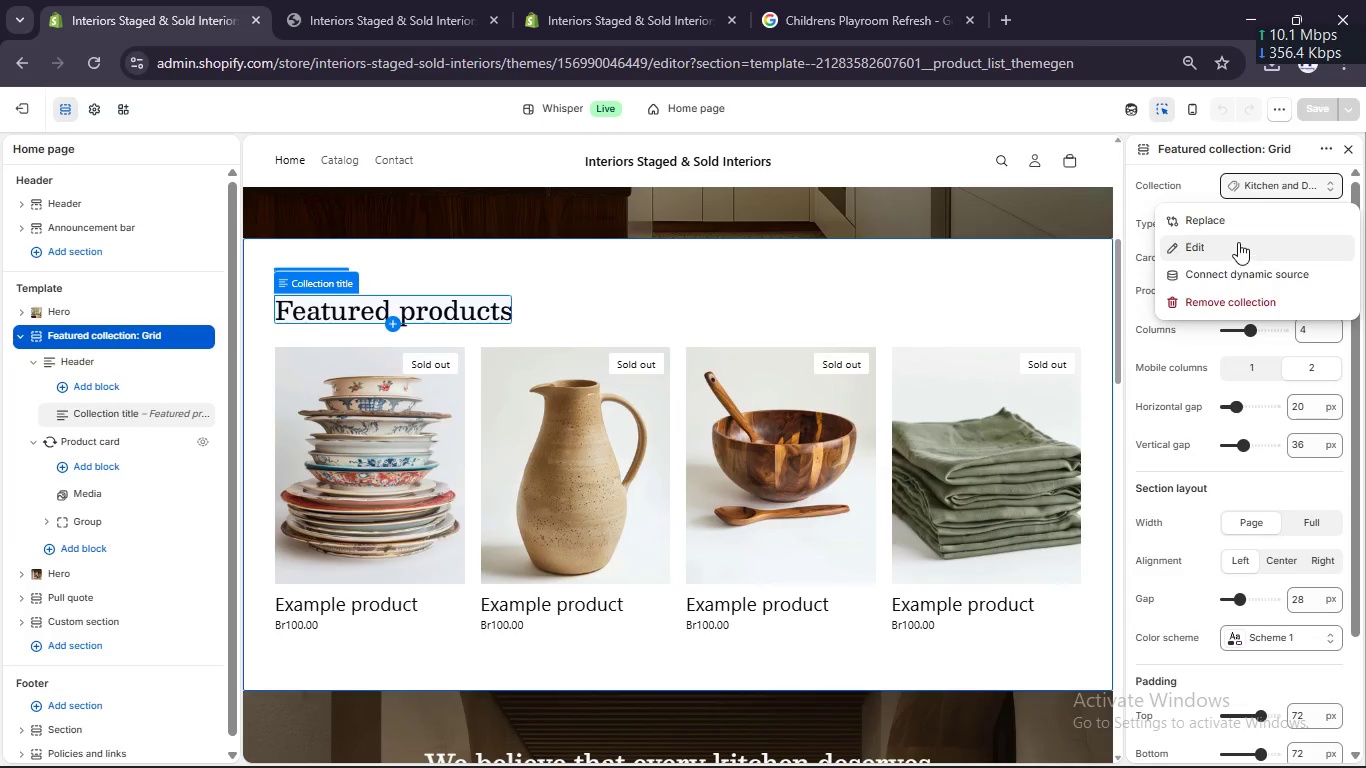 
left_click([1227, 222])
 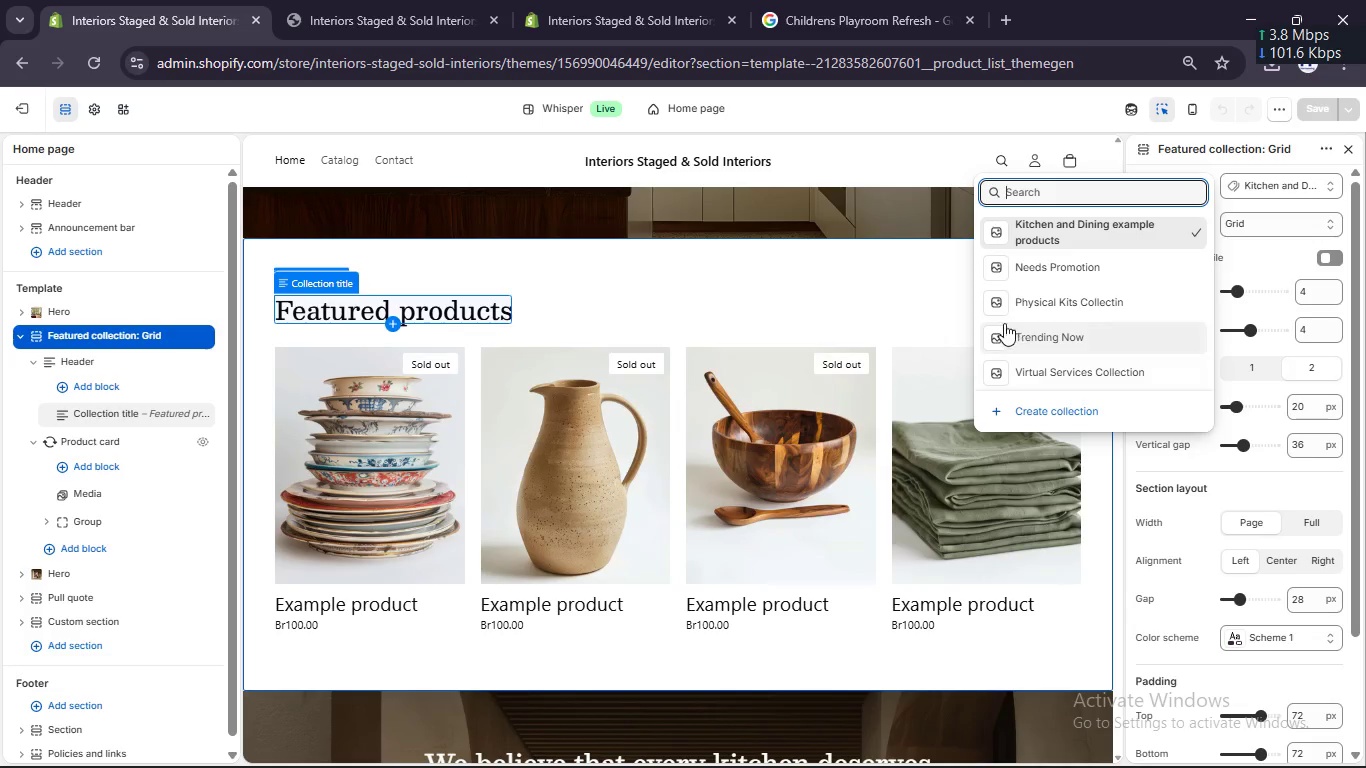 
left_click([1031, 298])
 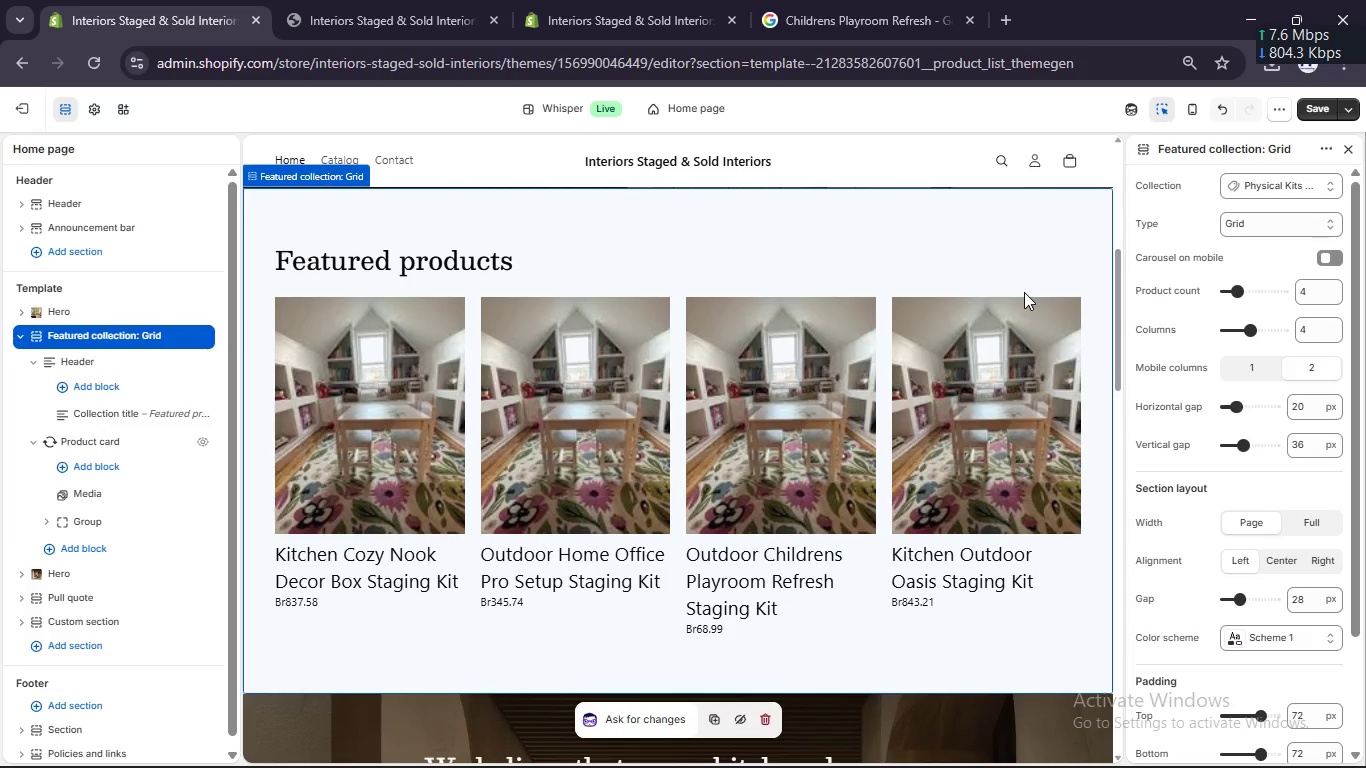 
scroll: coordinate [311, 490], scroll_direction: down, amount: 7.0
 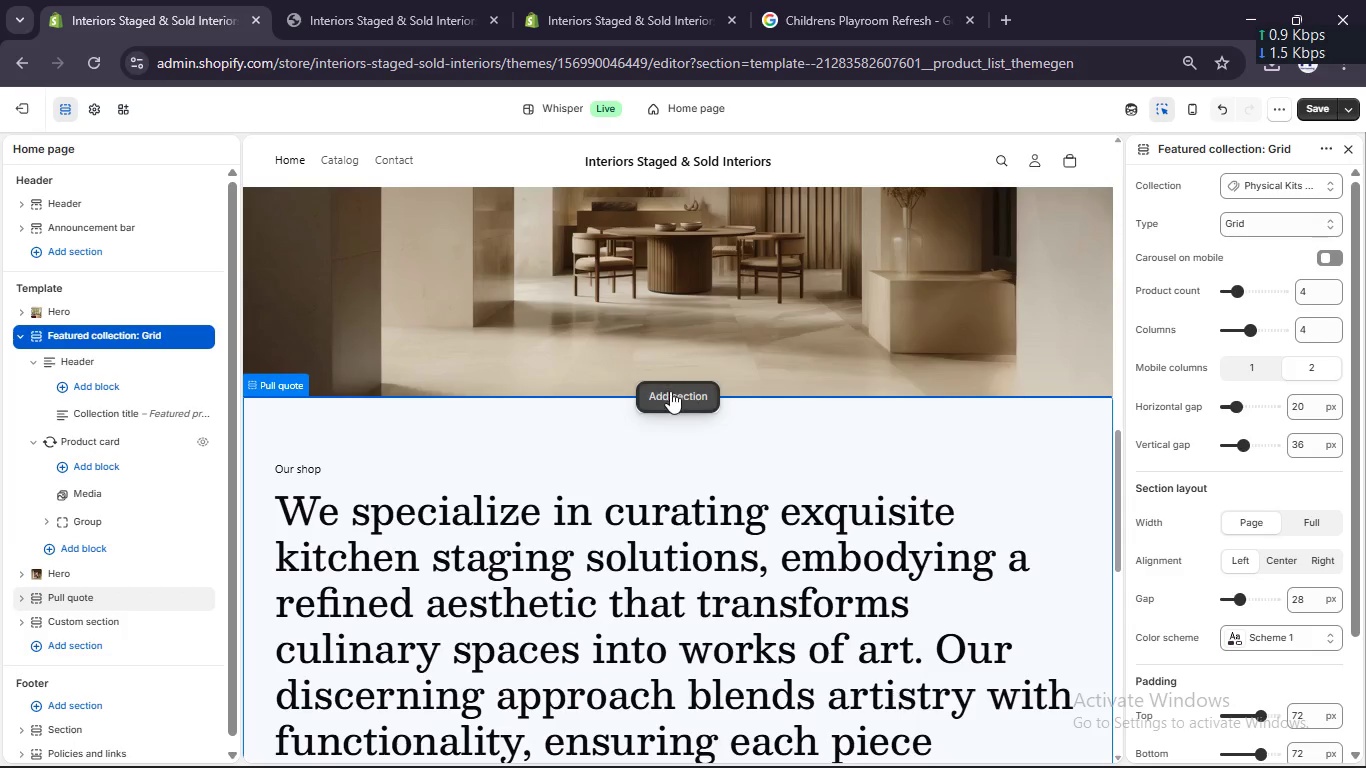 
left_click([675, 396])
 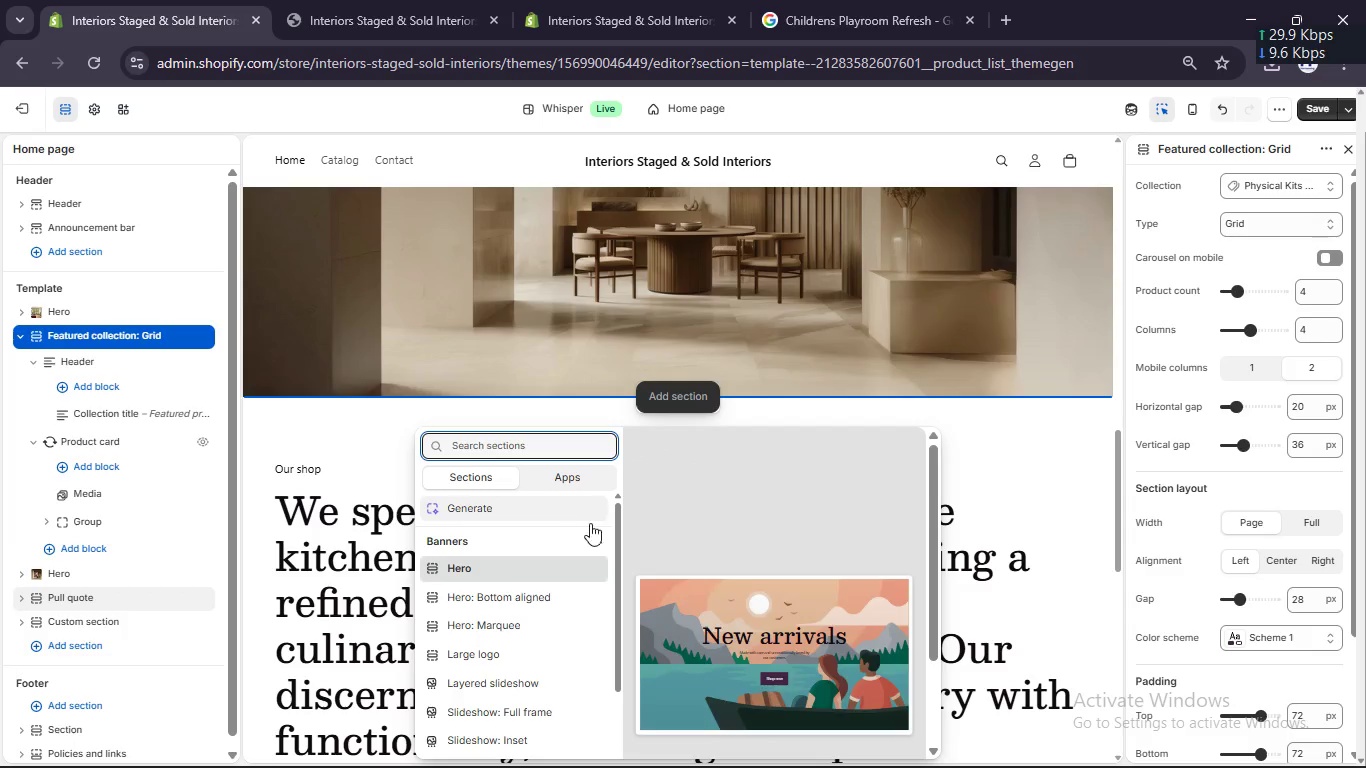 
scroll: coordinate [563, 559], scroll_direction: down, amount: 4.0
 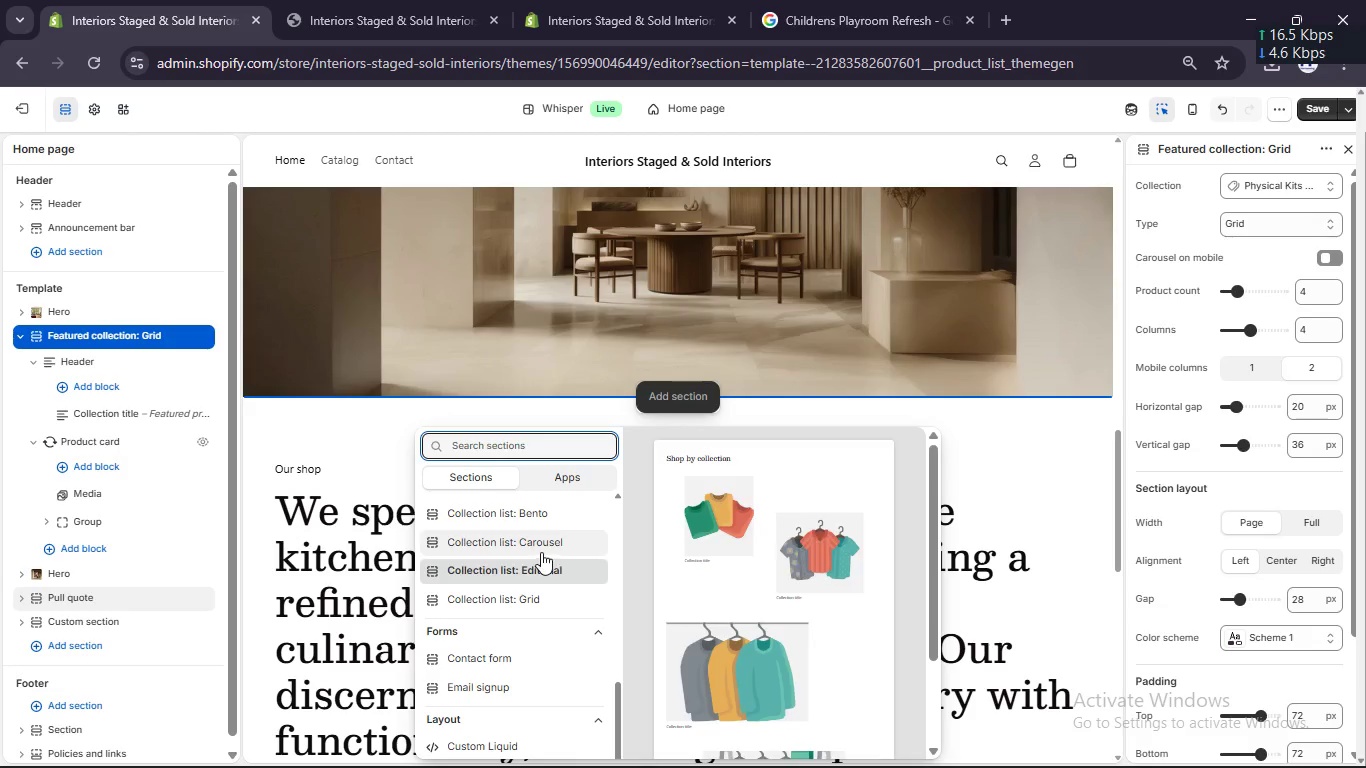 
left_click([539, 549])
 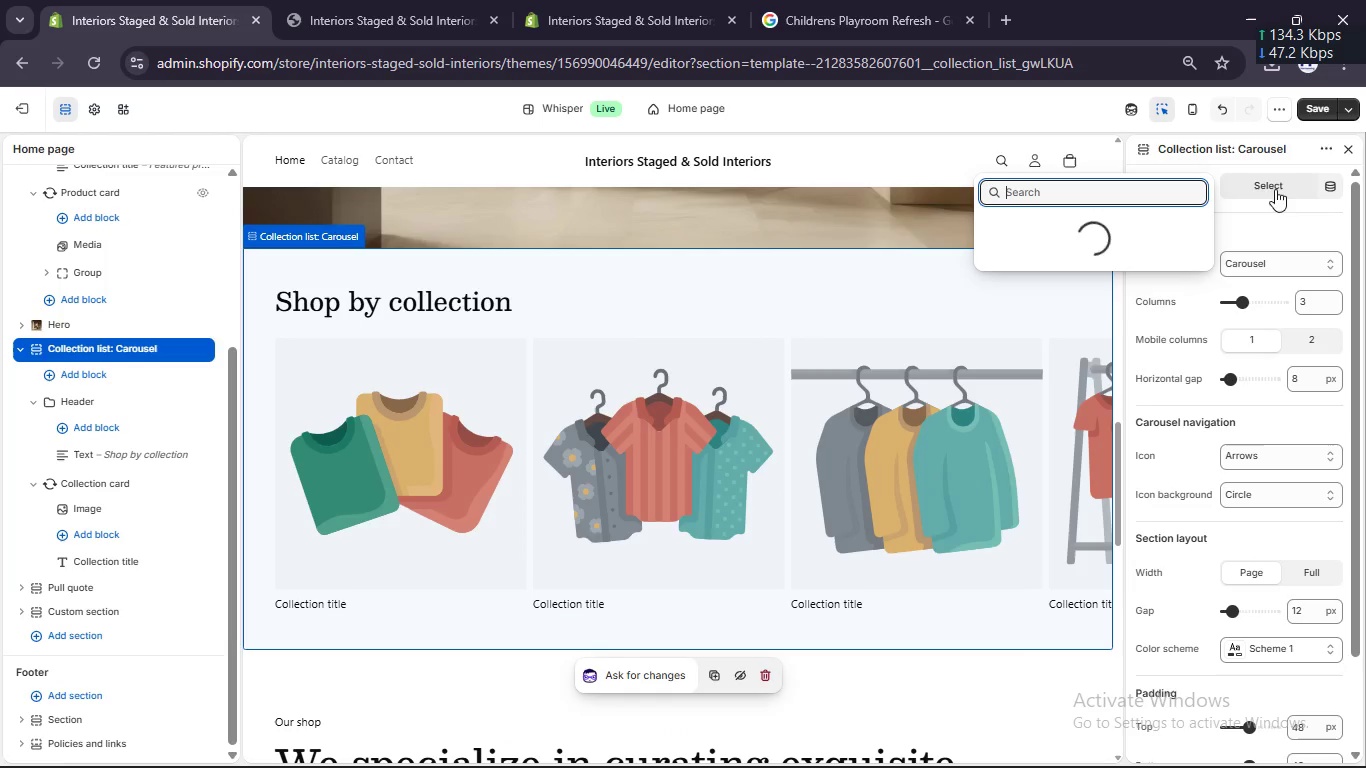 
wait(5.83)
 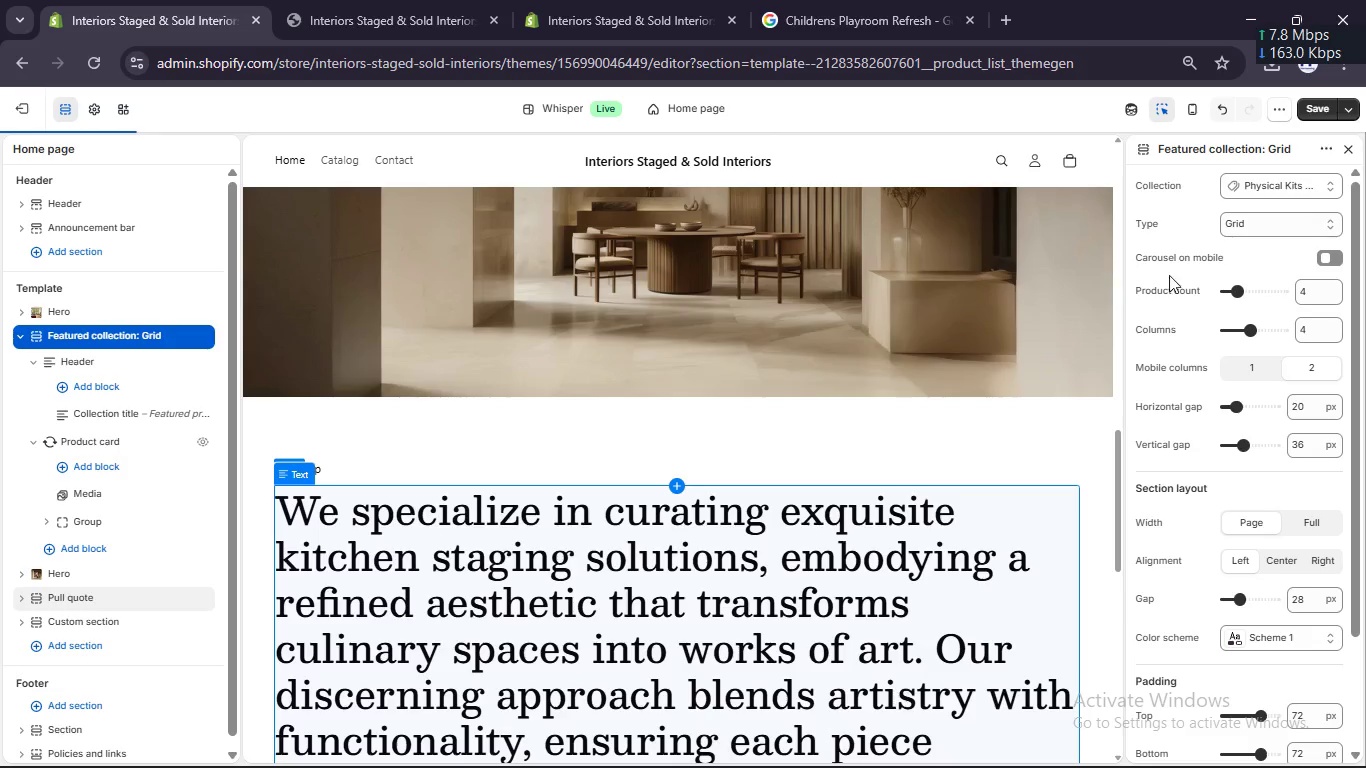 
left_click([995, 226])
 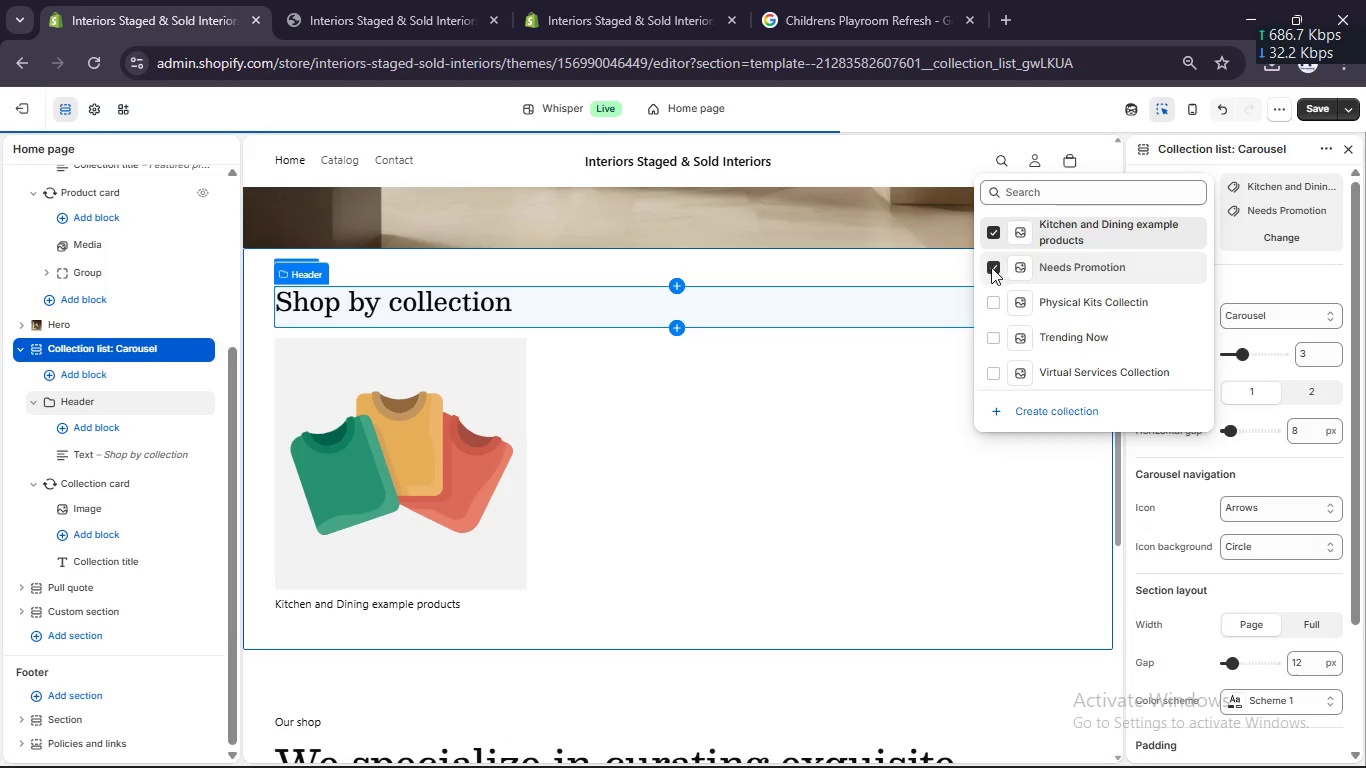 
left_click([984, 296])
 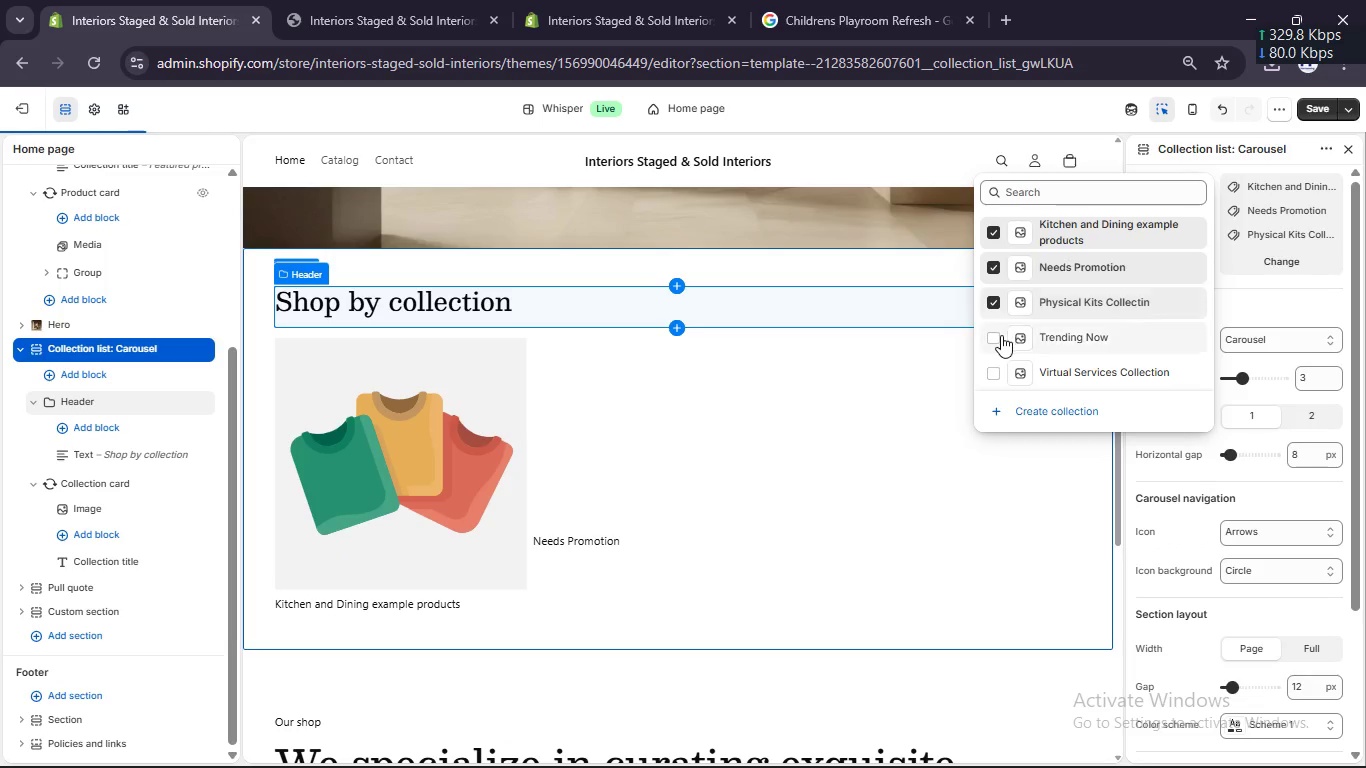 
left_click([997, 341])
 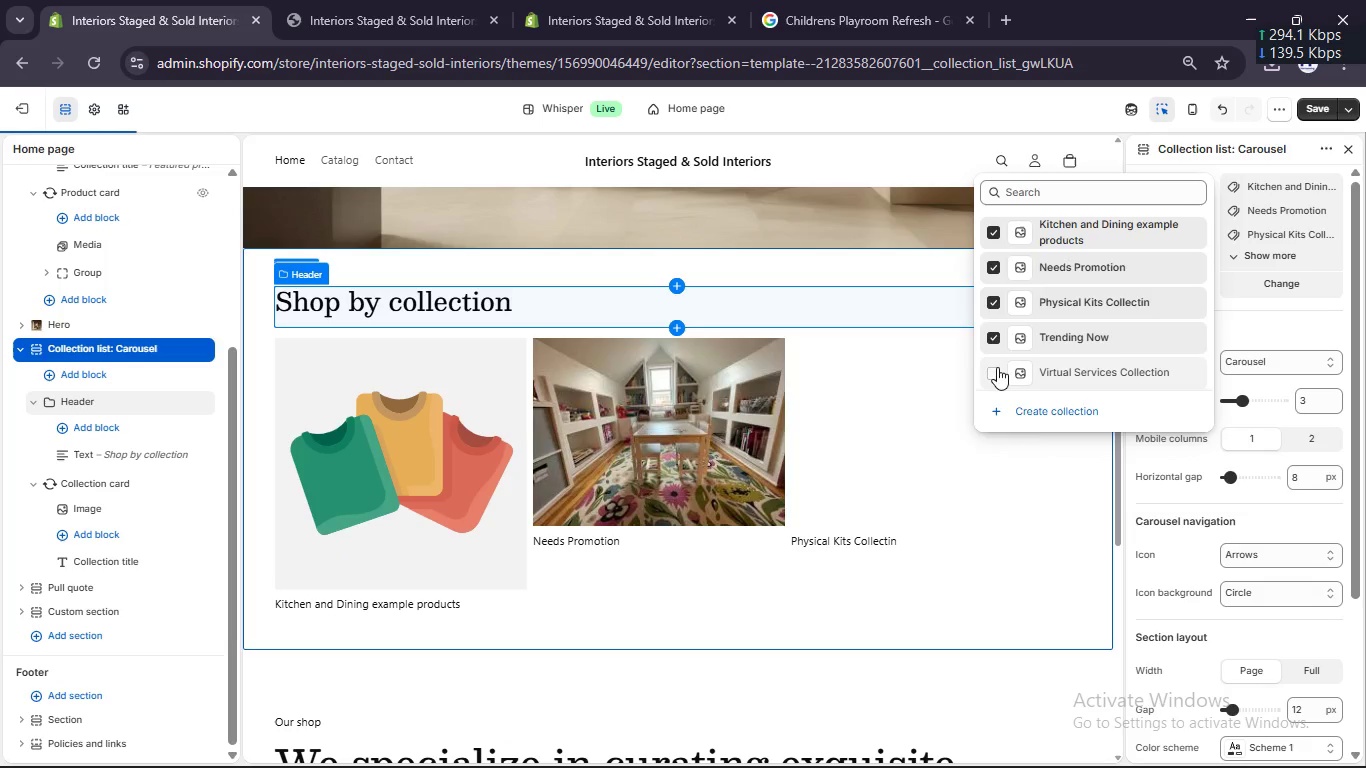 
left_click([997, 367])
 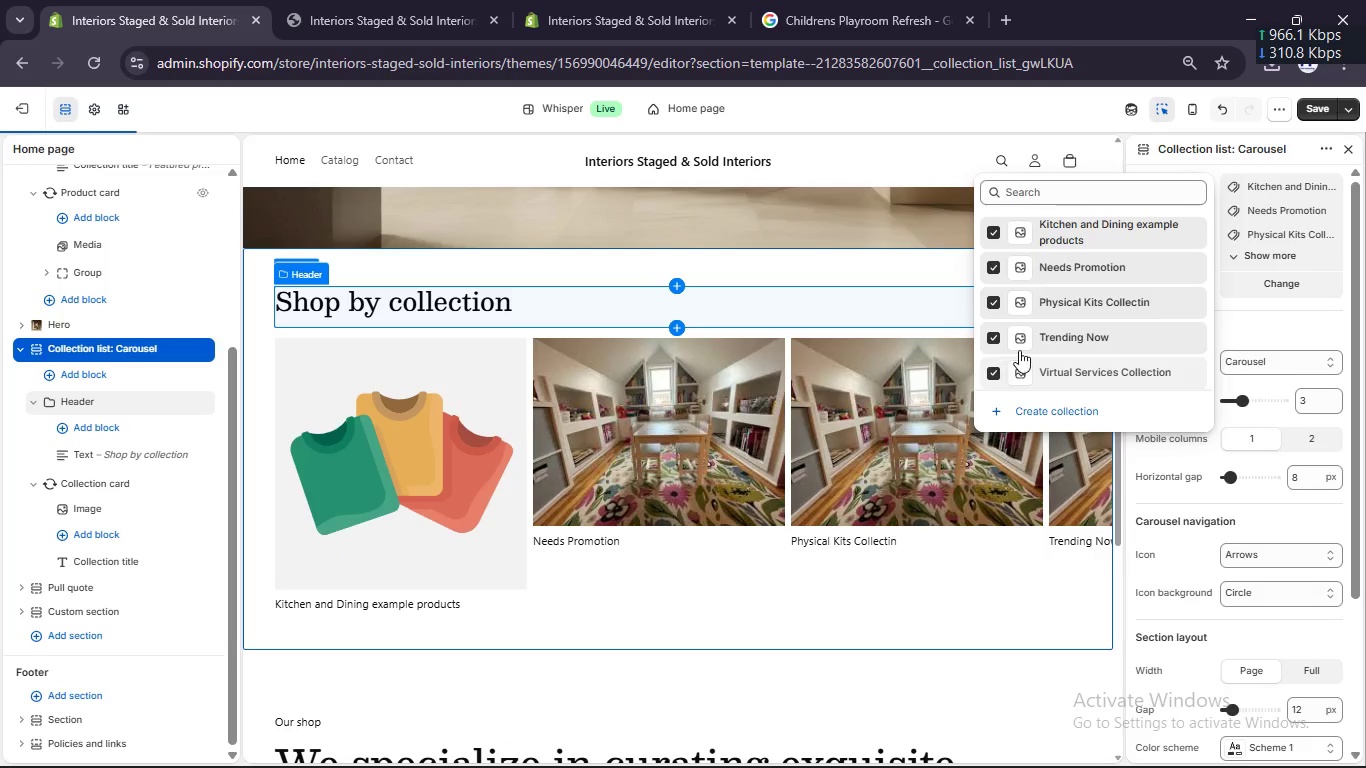 
scroll: coordinate [1022, 347], scroll_direction: down, amount: 3.0
 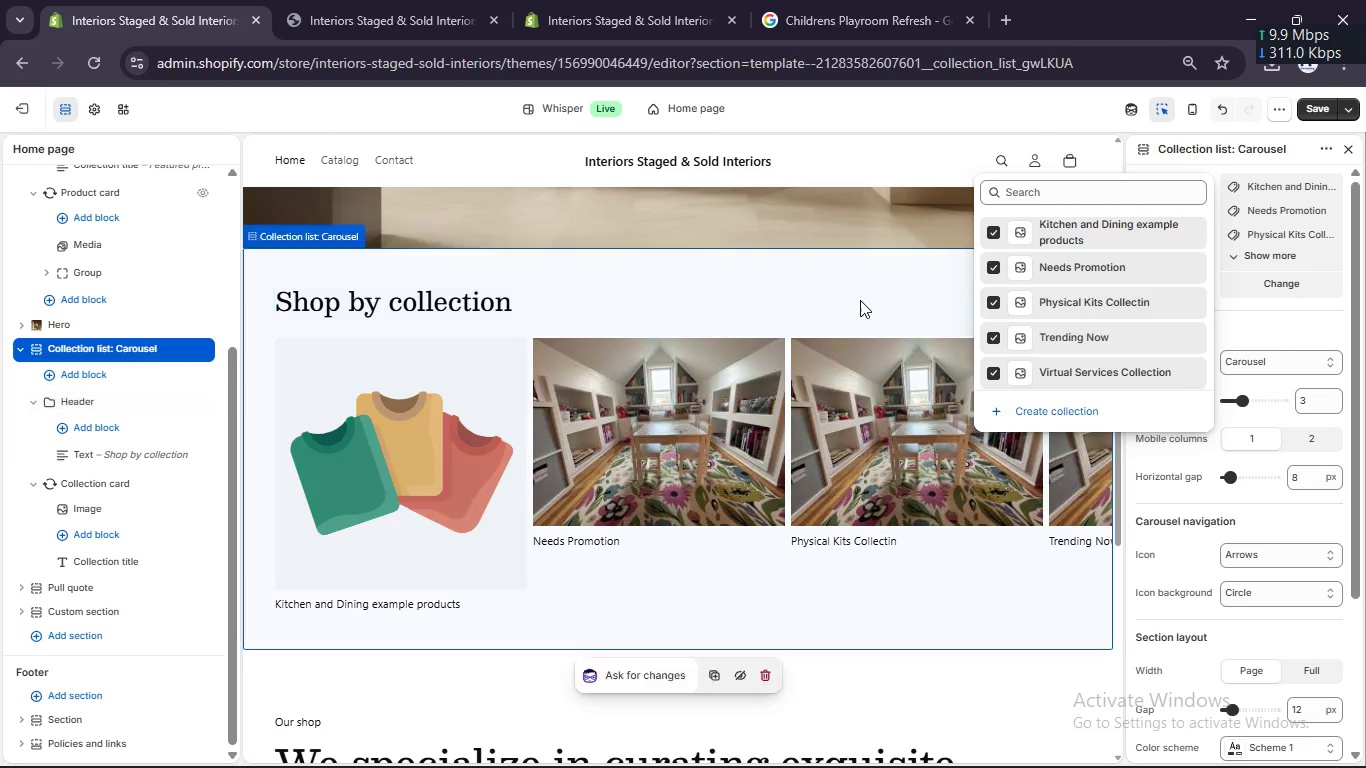 
left_click([853, 274])
 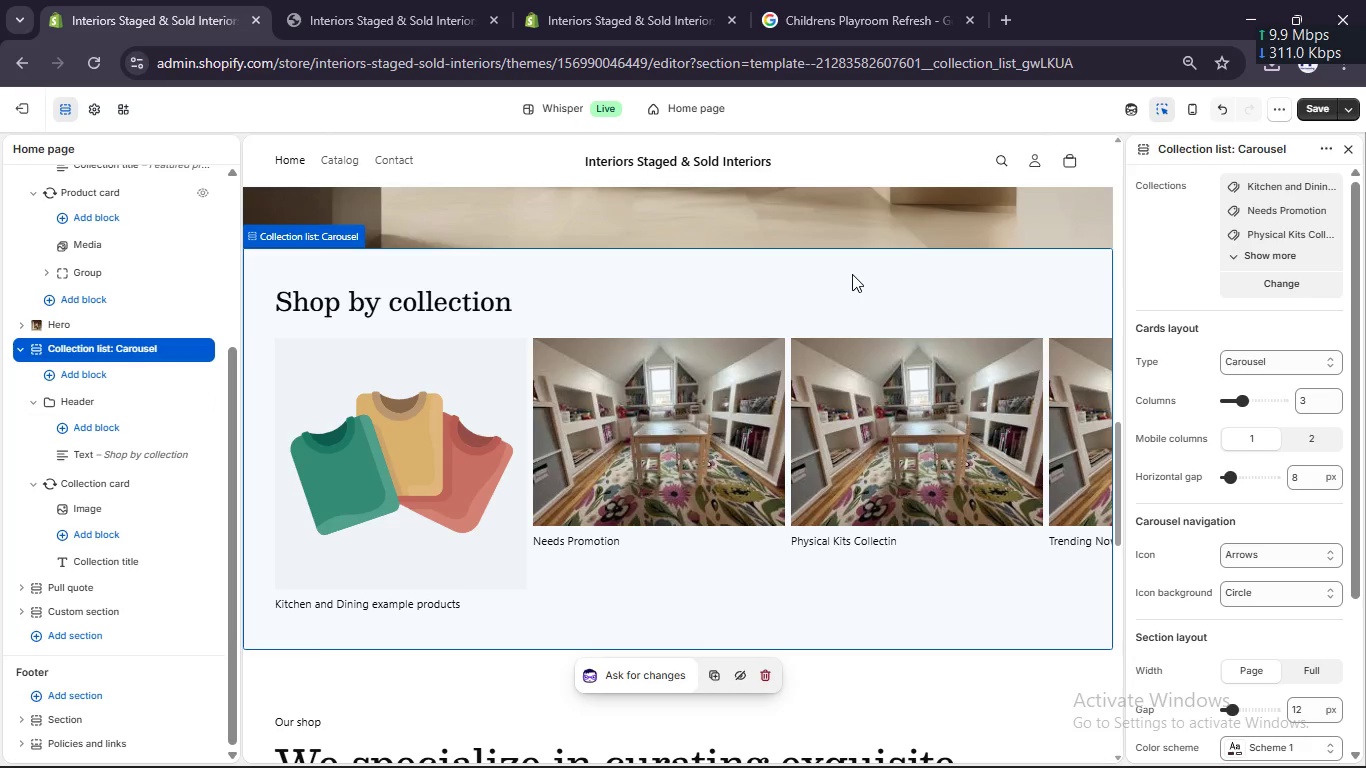 
scroll: coordinate [852, 274], scroll_direction: down, amount: 1.0
 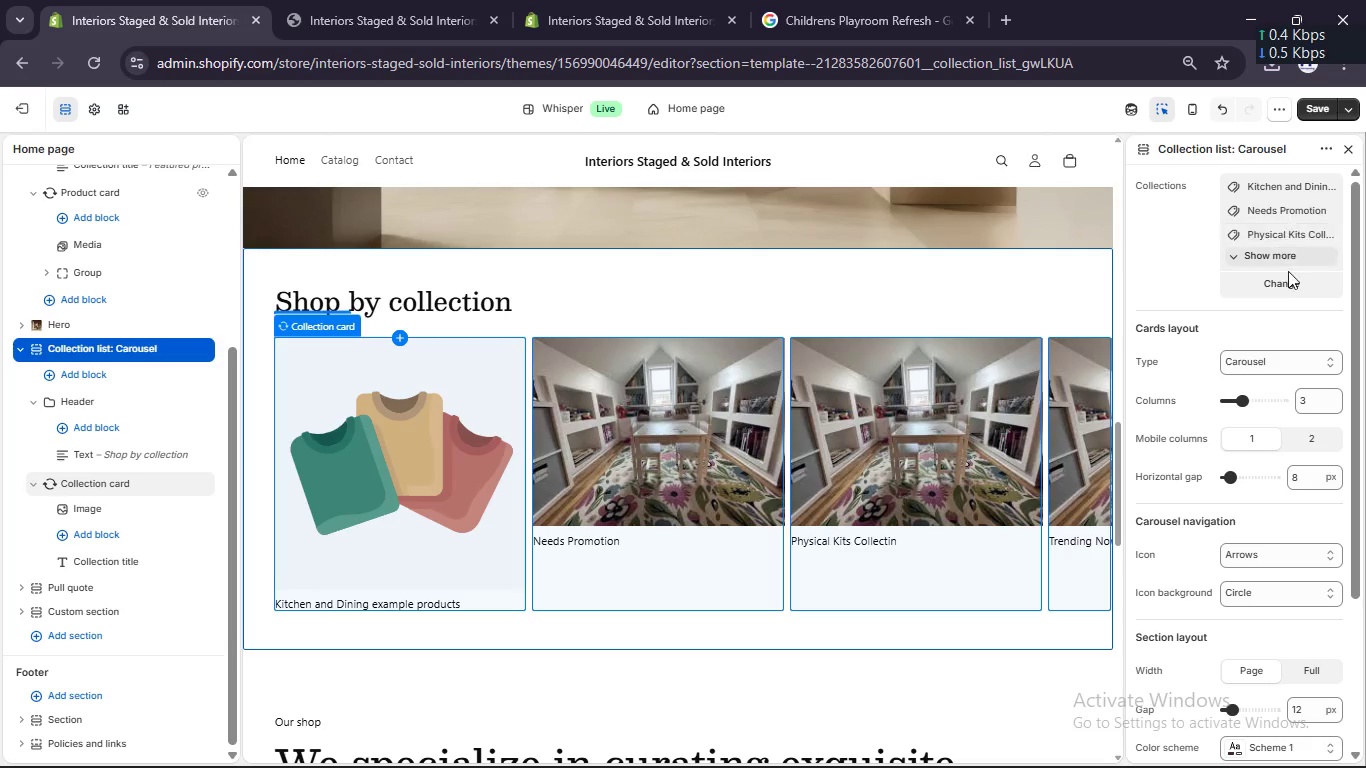 
left_click([1280, 281])
 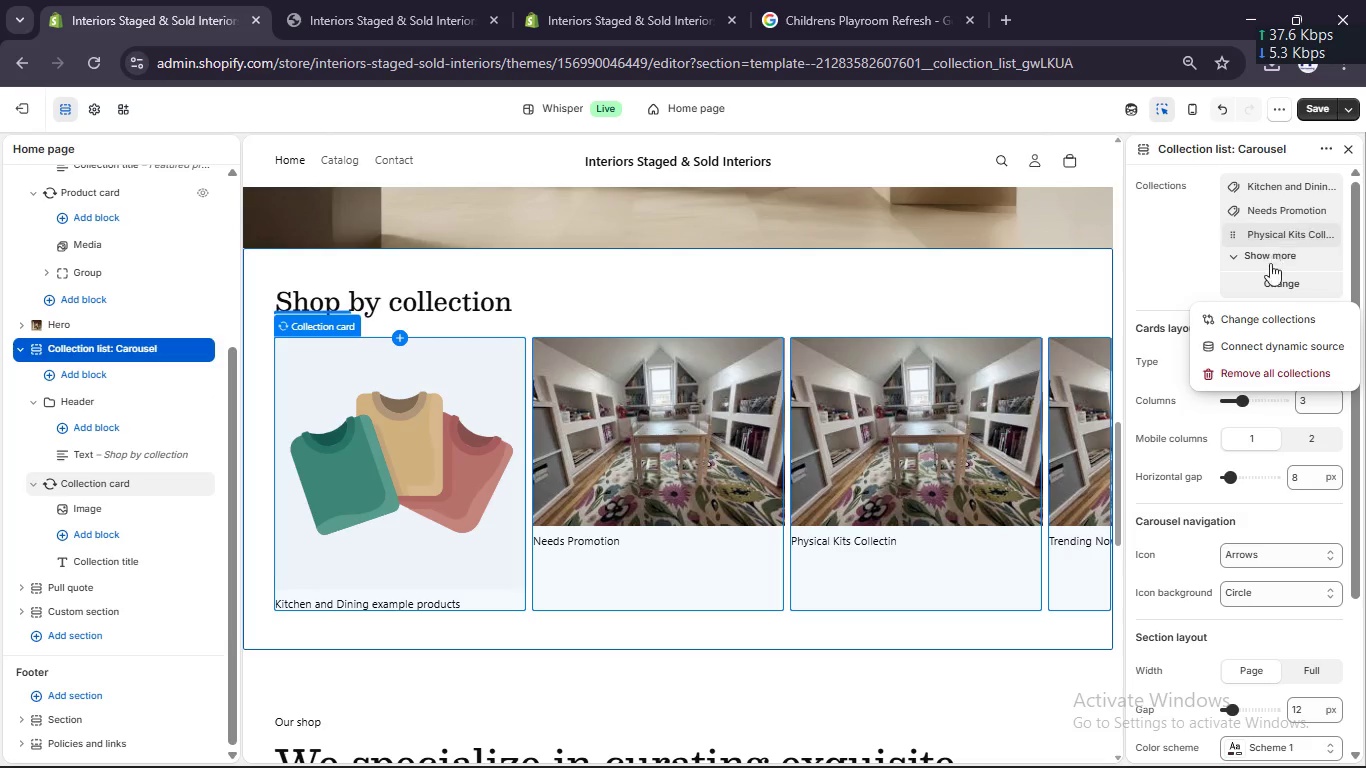 
left_click([1264, 309])
 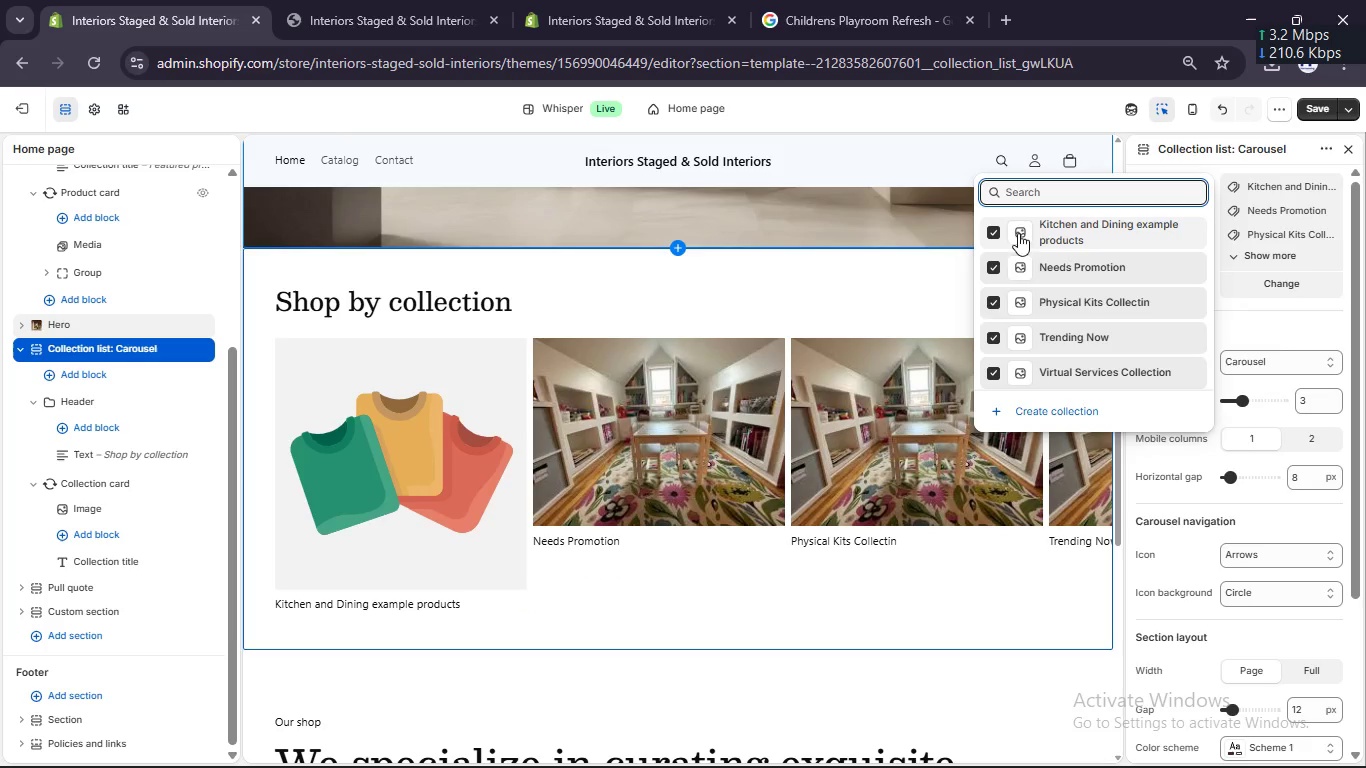 
left_click([995, 233])
 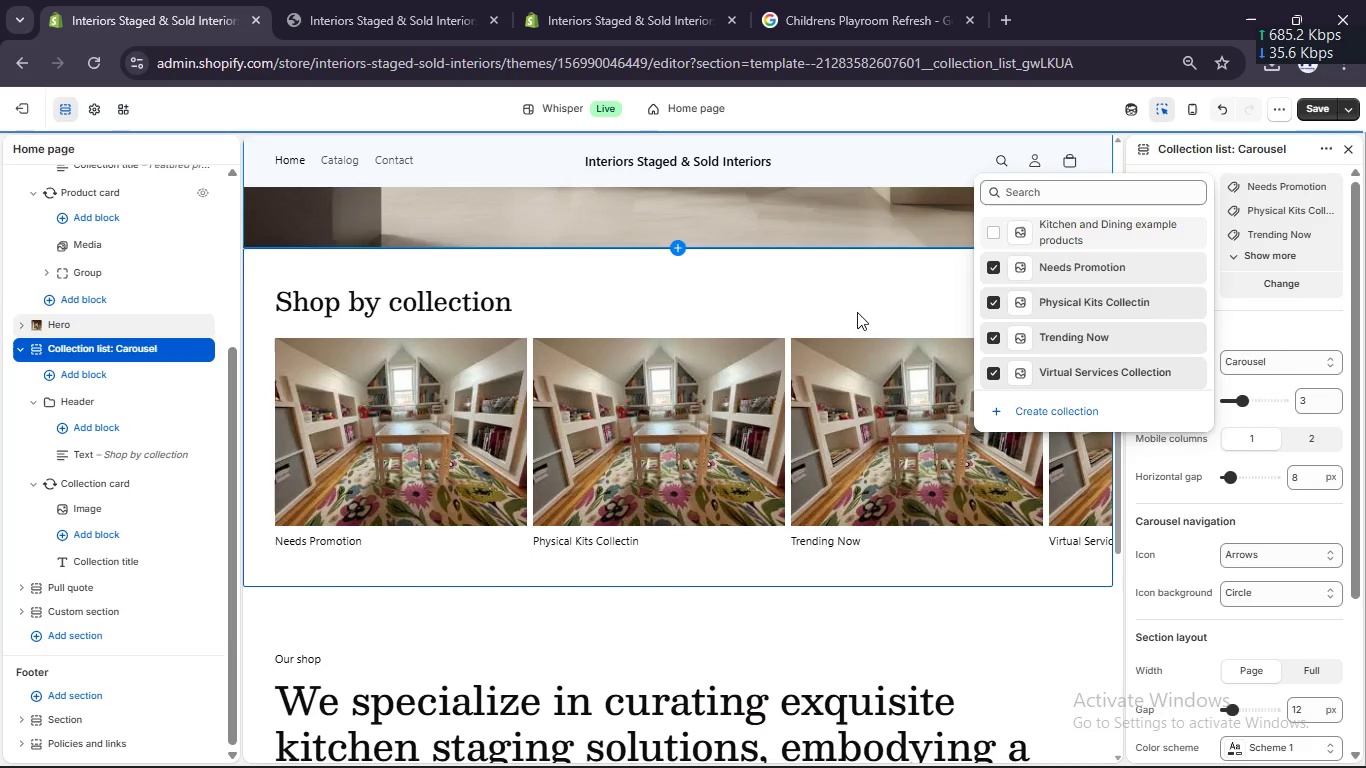 
left_click([813, 299])
 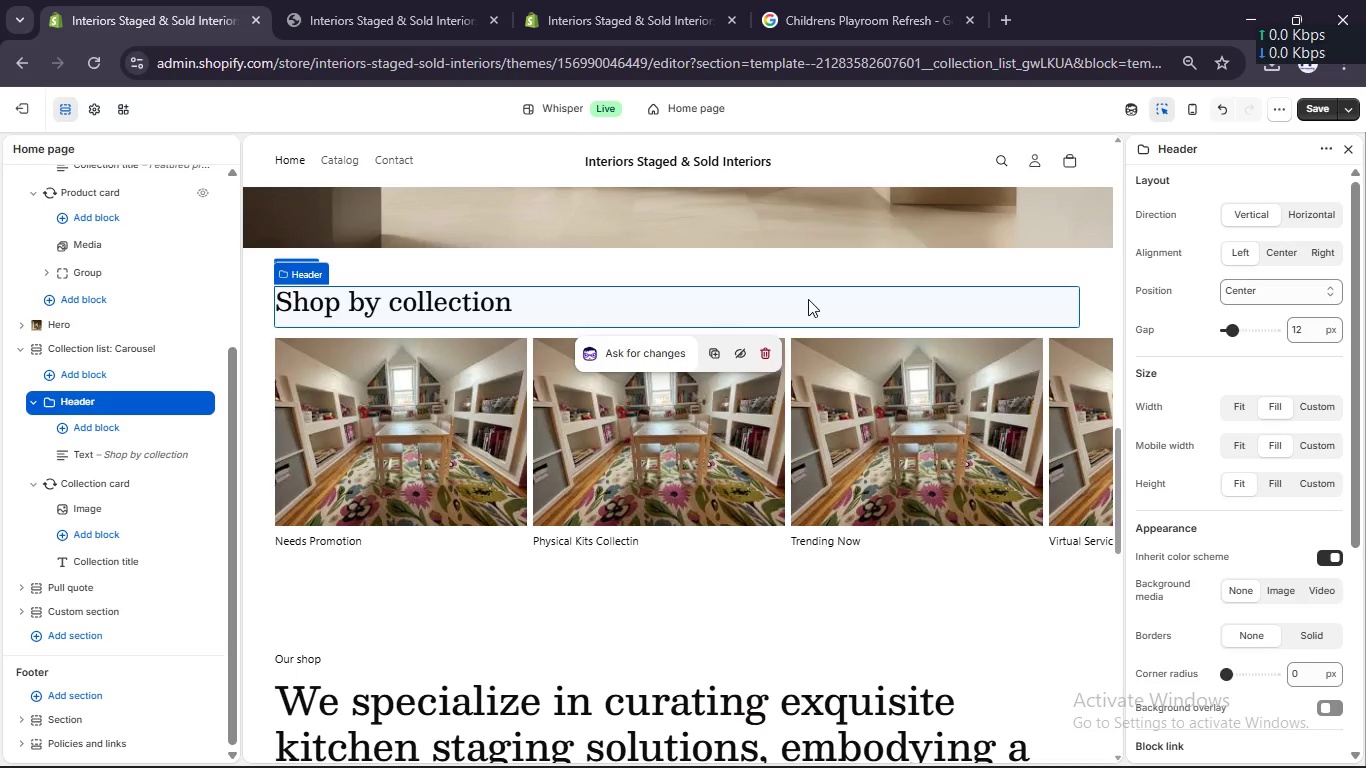 
wait(26.2)
 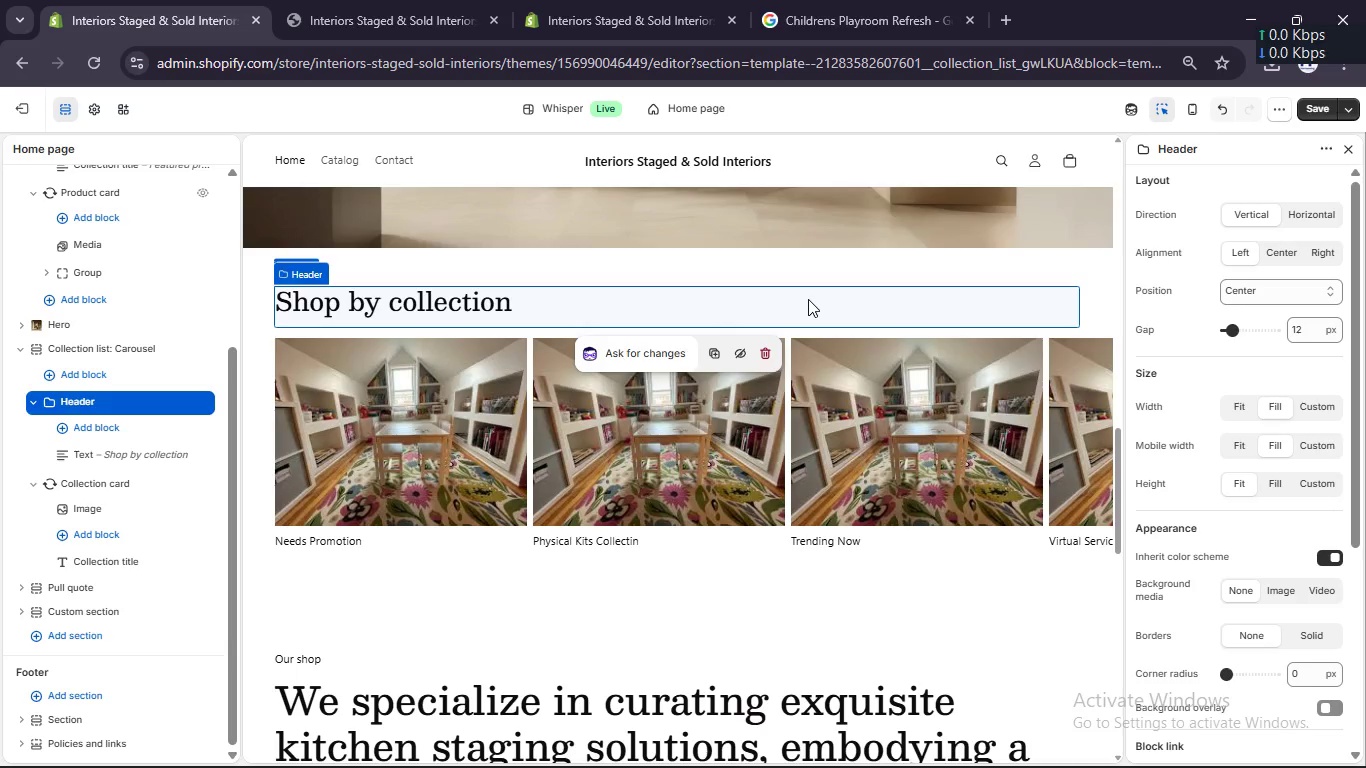 
scroll: coordinate [924, 352], scroll_direction: up, amount: 10.0
 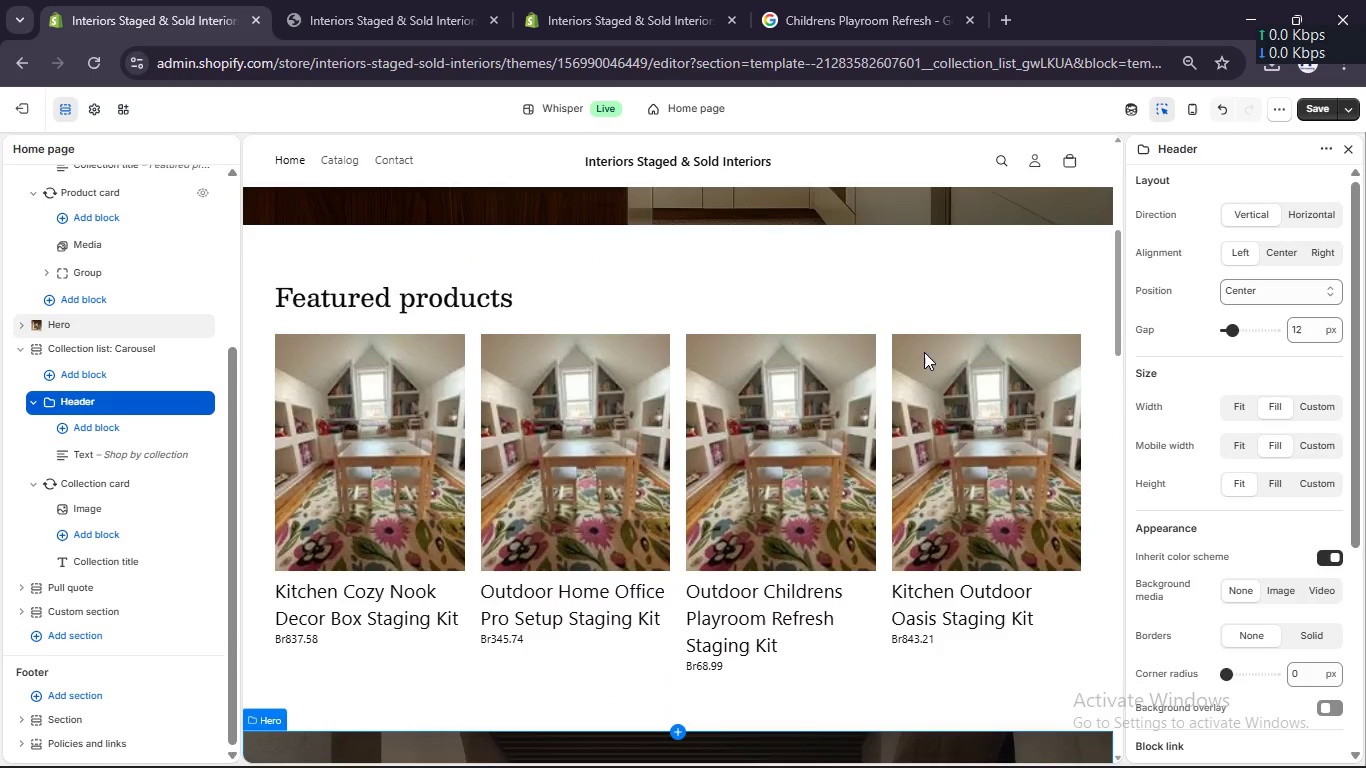 
scroll: coordinate [923, 351], scroll_direction: down, amount: 20.0
 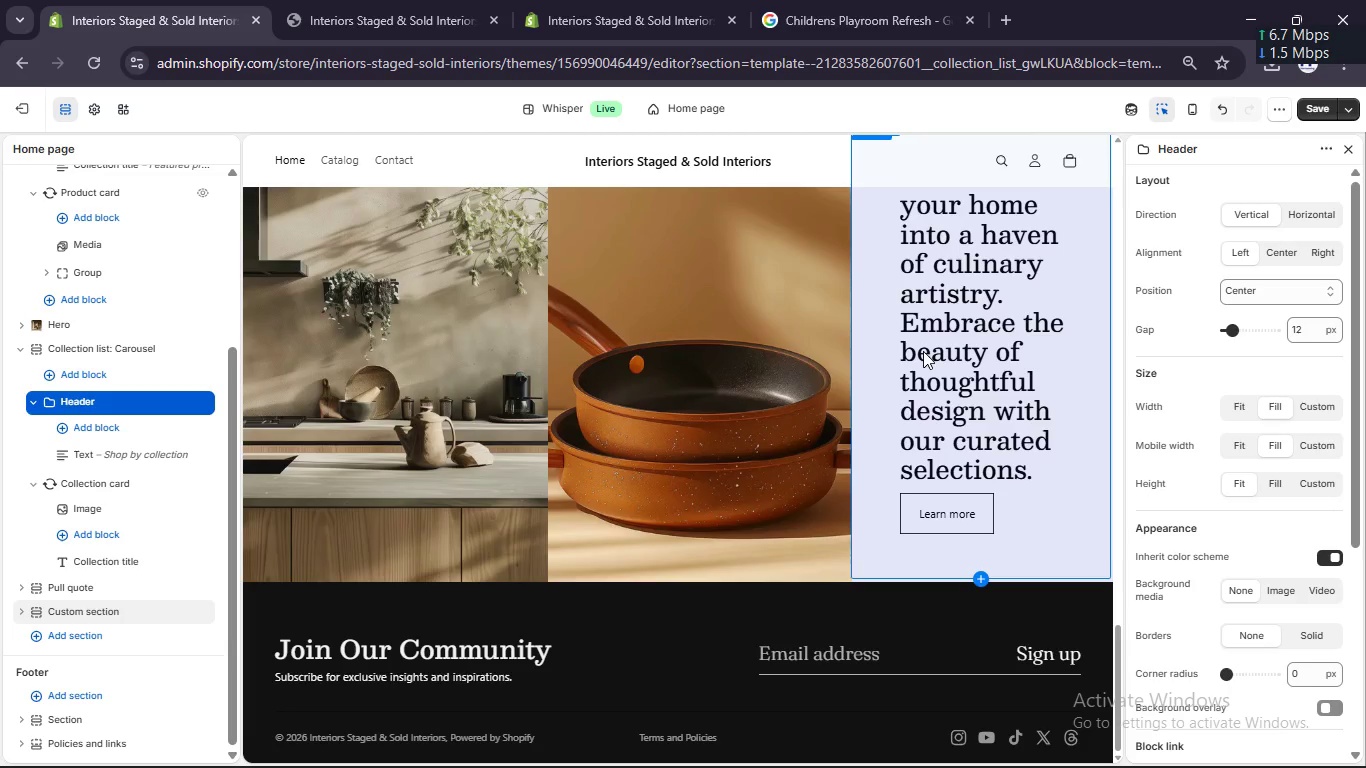 
scroll: coordinate [909, 320], scroll_direction: up, amount: 28.0
 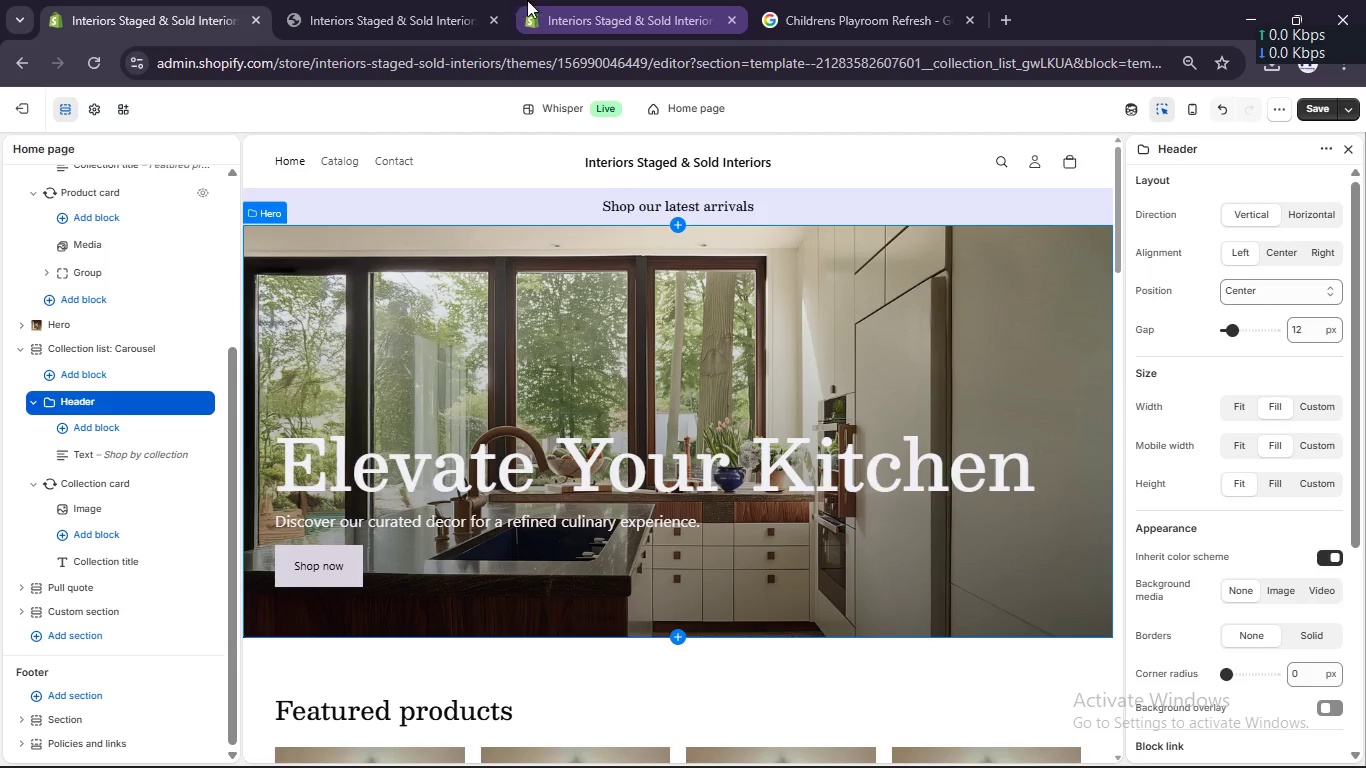 
left_click([559, 0])
 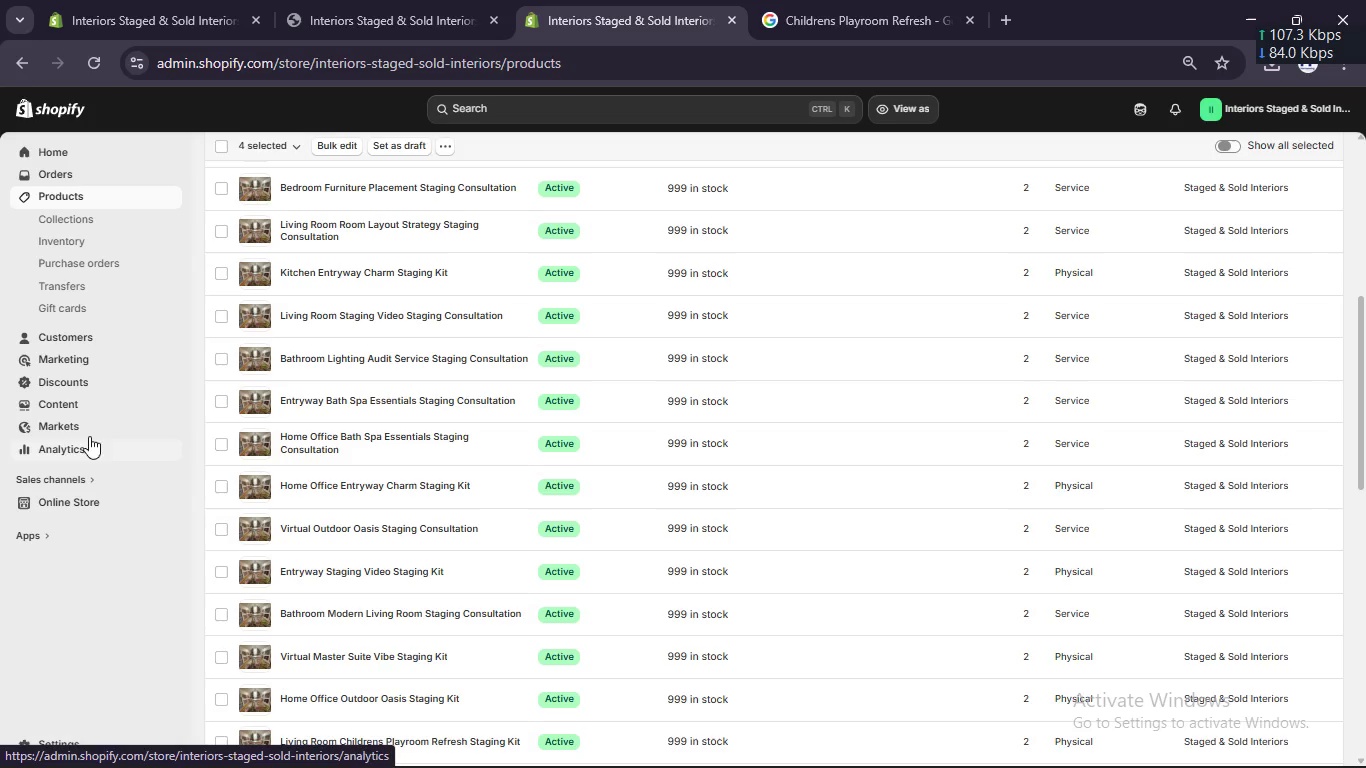 
left_click([72, 407])
 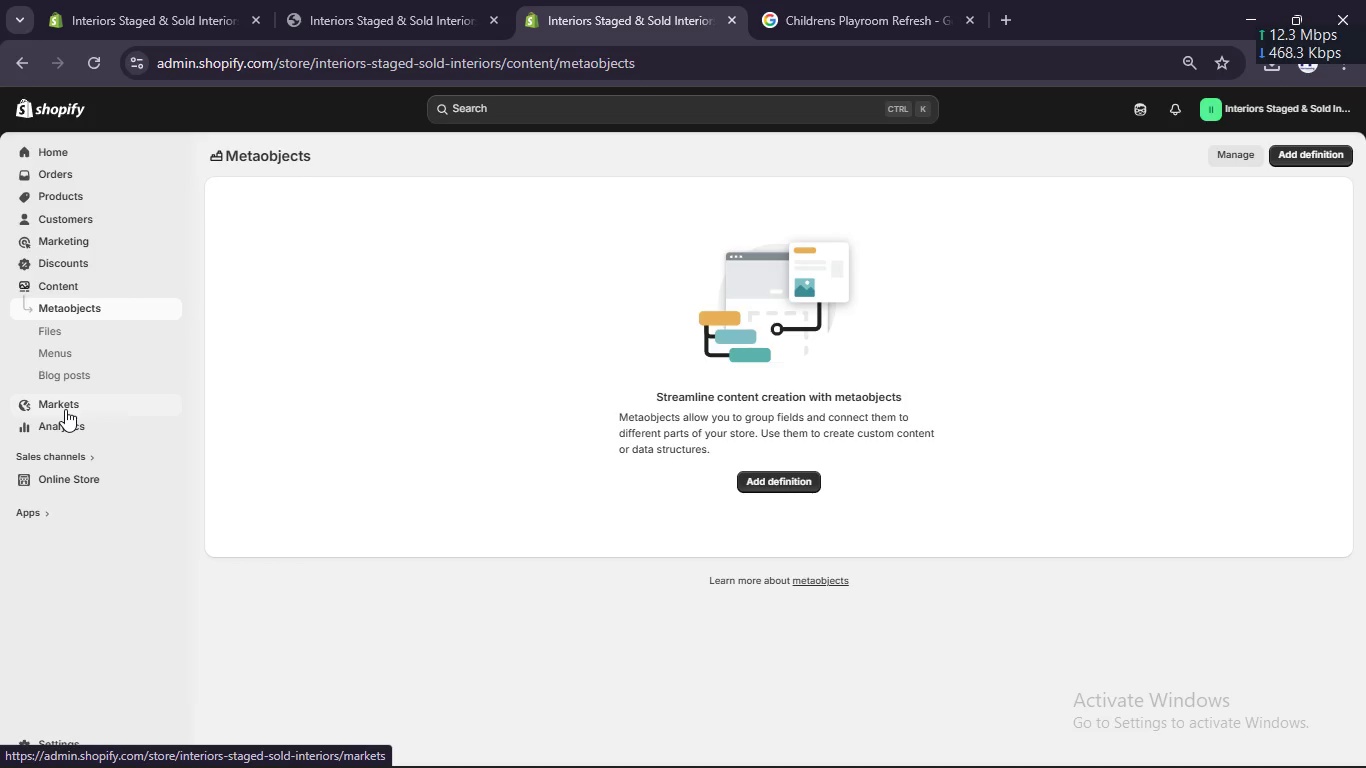 
wait(10.52)
 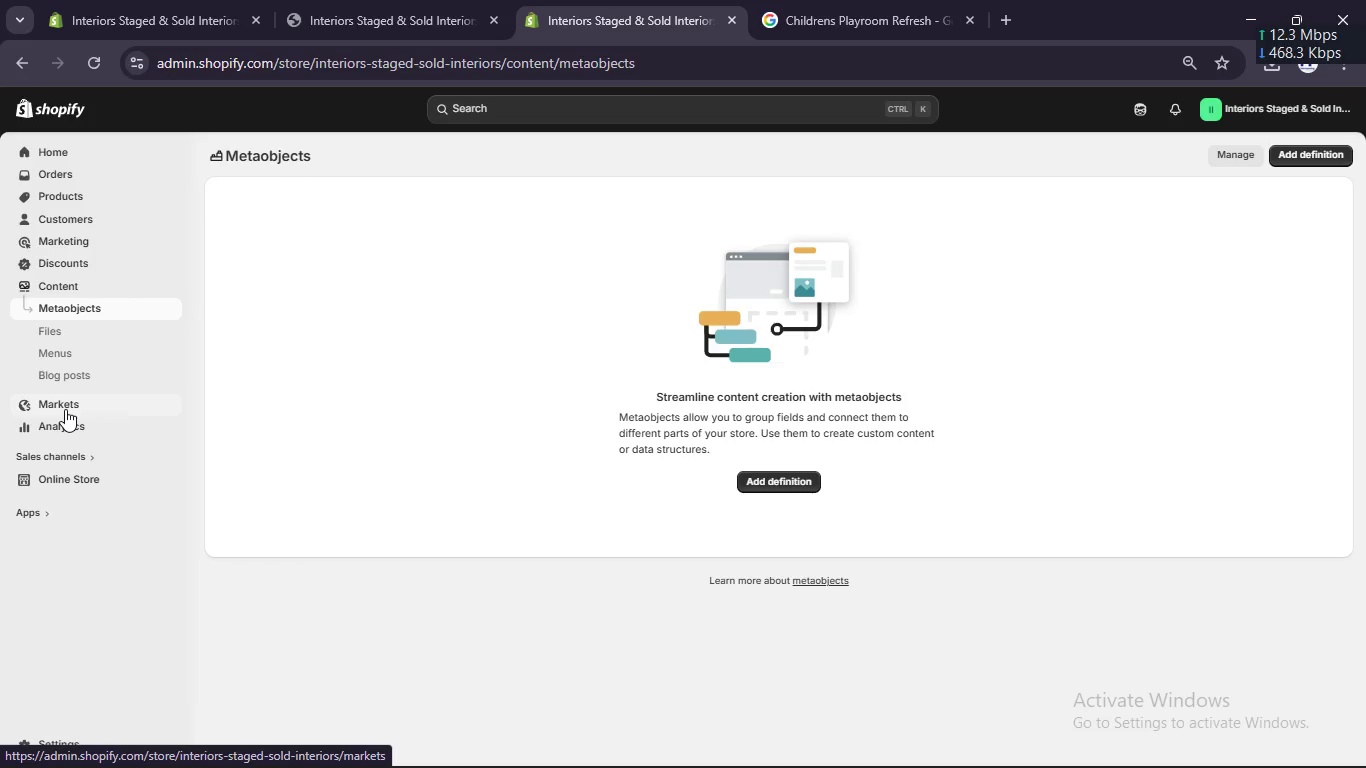 
left_click([60, 354])
 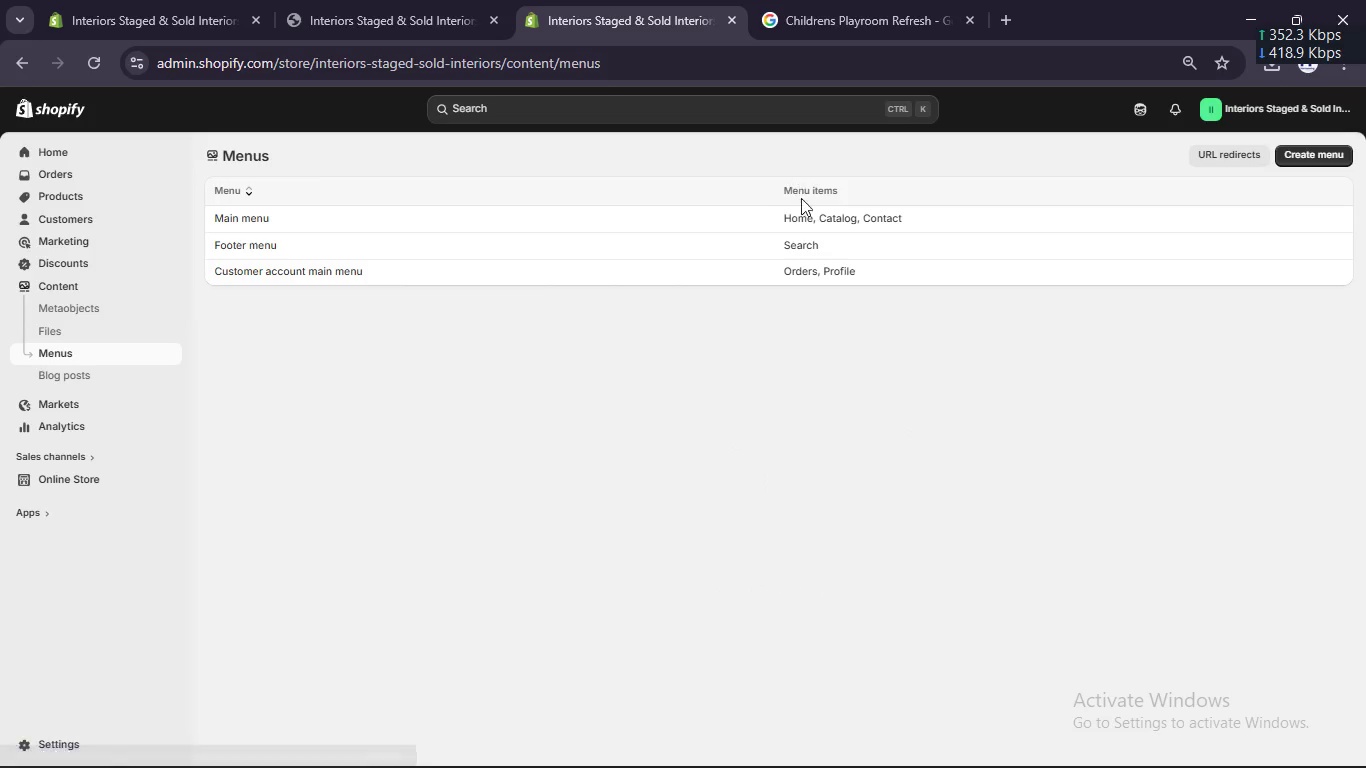 
left_click([812, 224])
 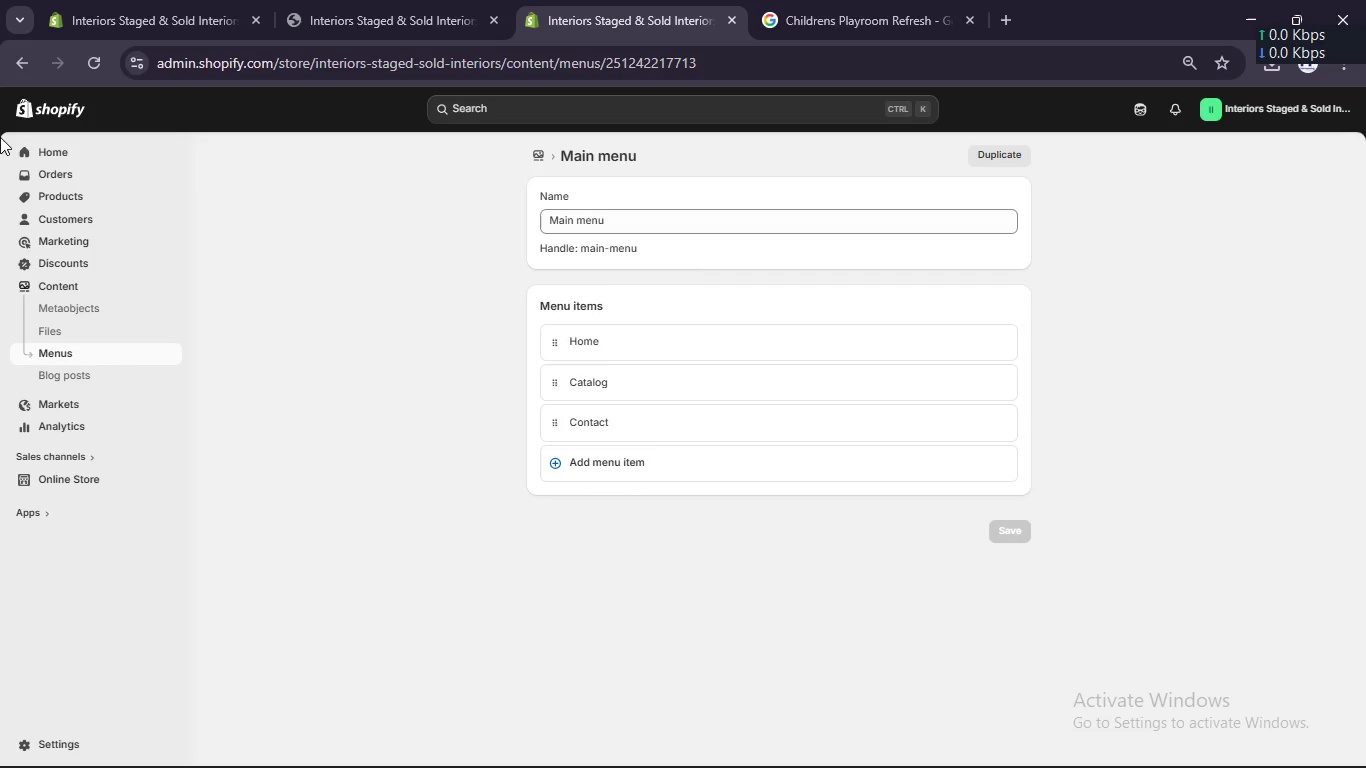 
wait(58.62)
 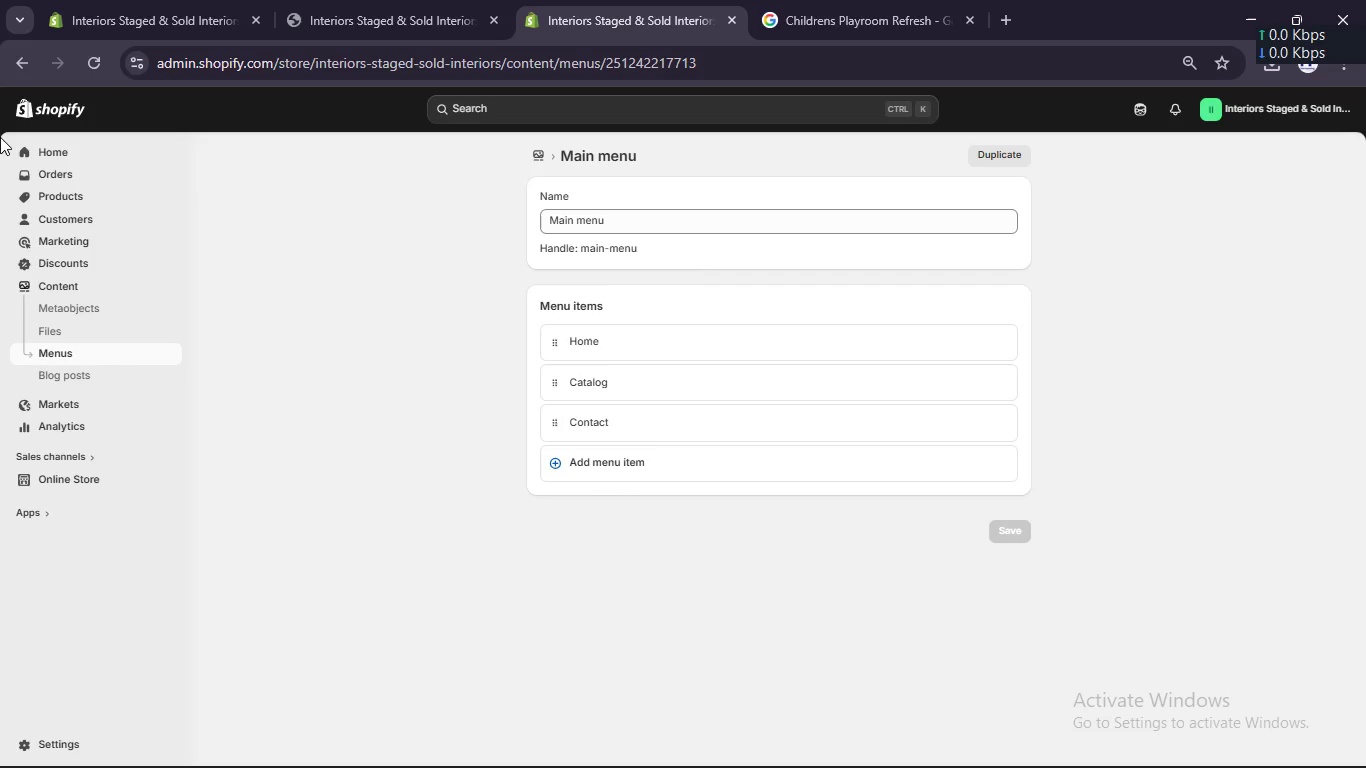 
left_click([717, 355])
 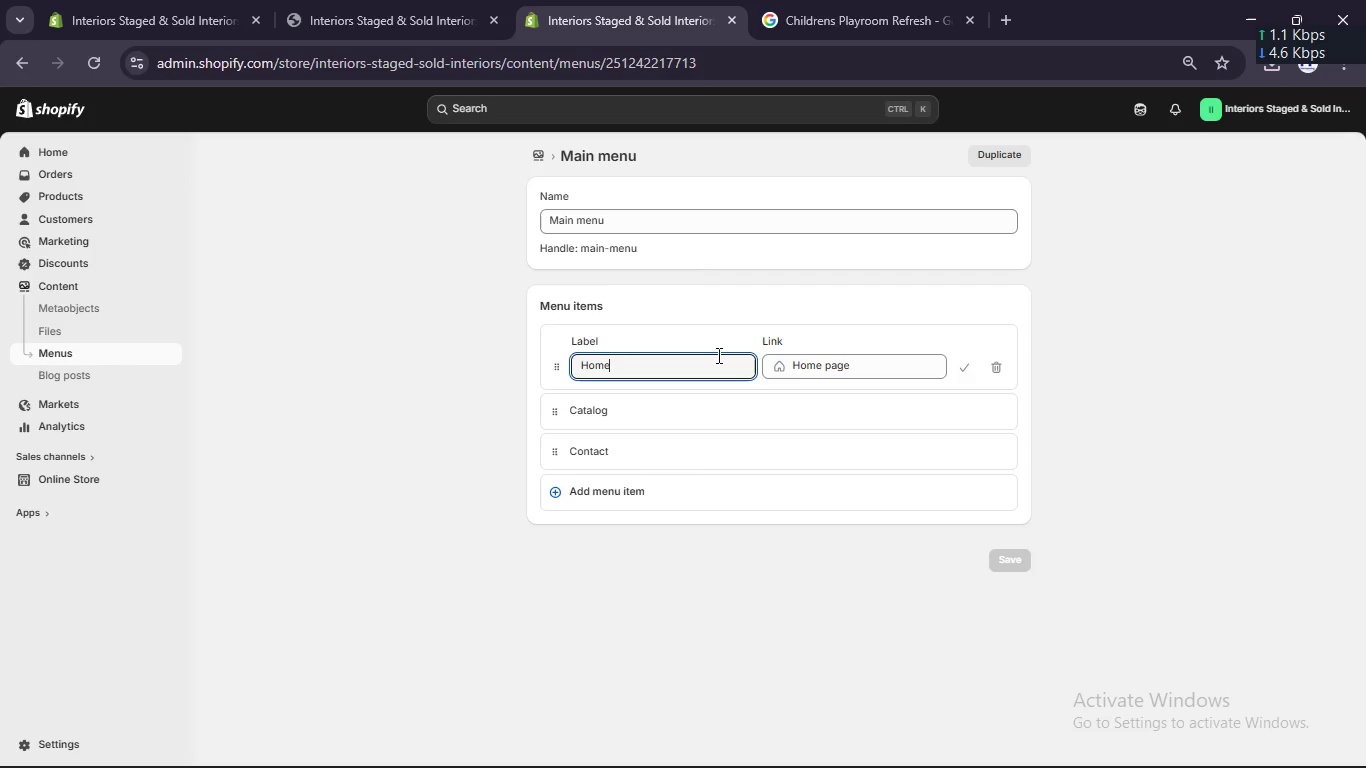 
left_click([711, 488])
 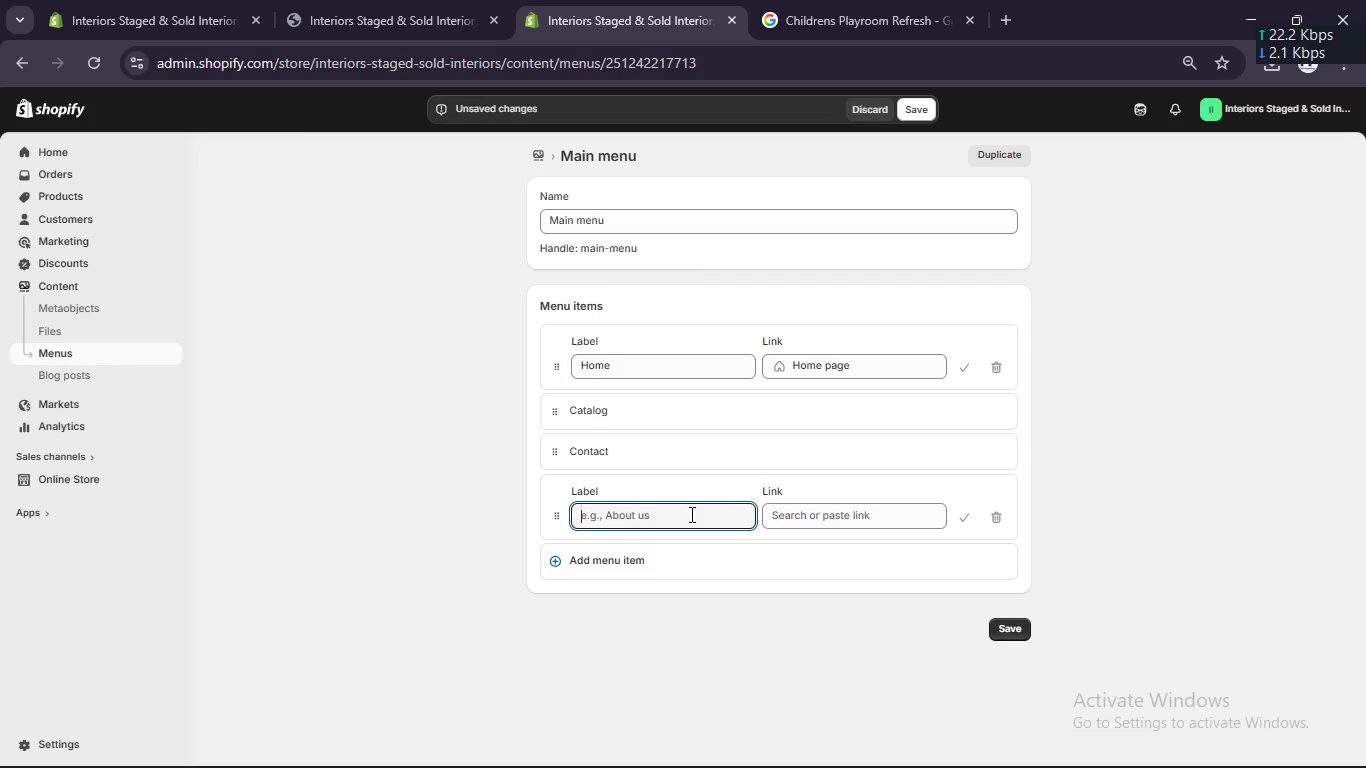 
left_click([690, 514])
 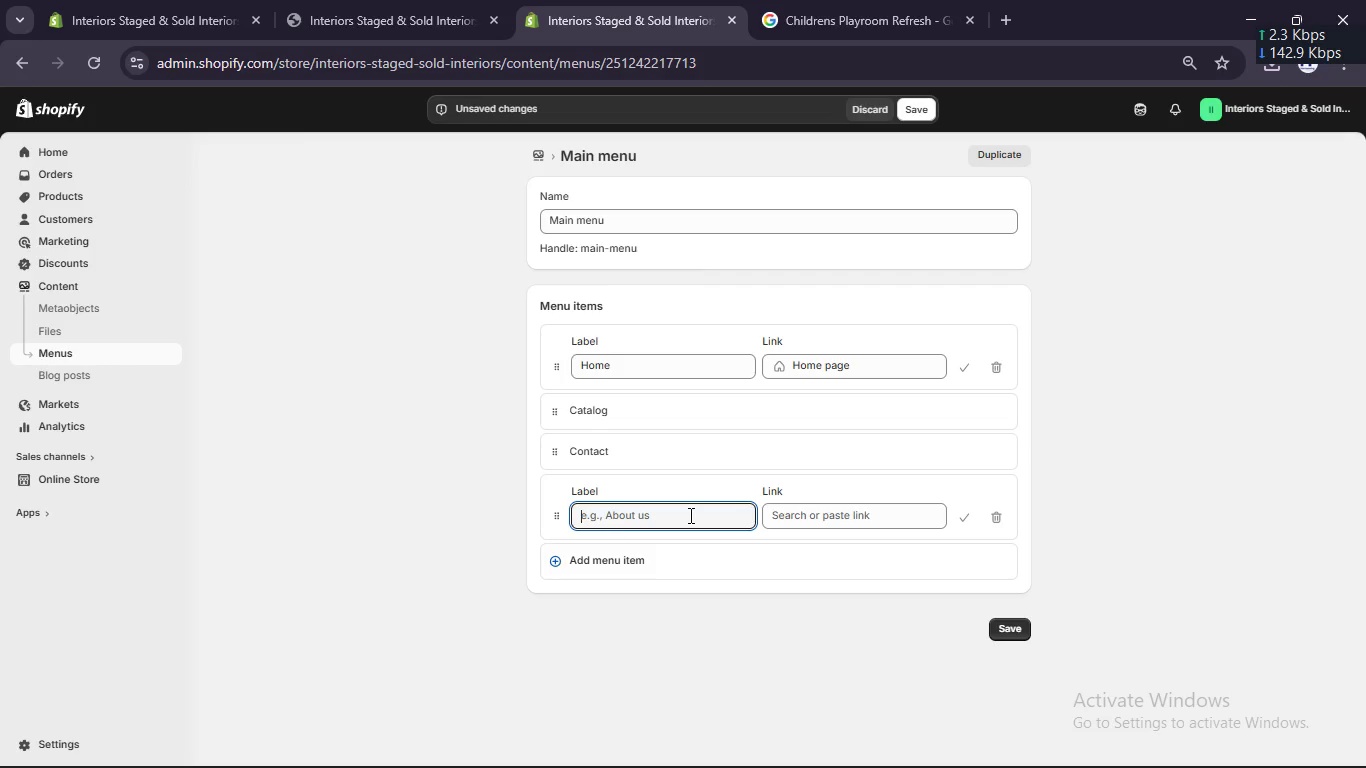 
type(Virtu)
key(Backspace)
key(Backspace)
key(Backspace)
key(Backspace)
key(Backspace)
type(Vi)
 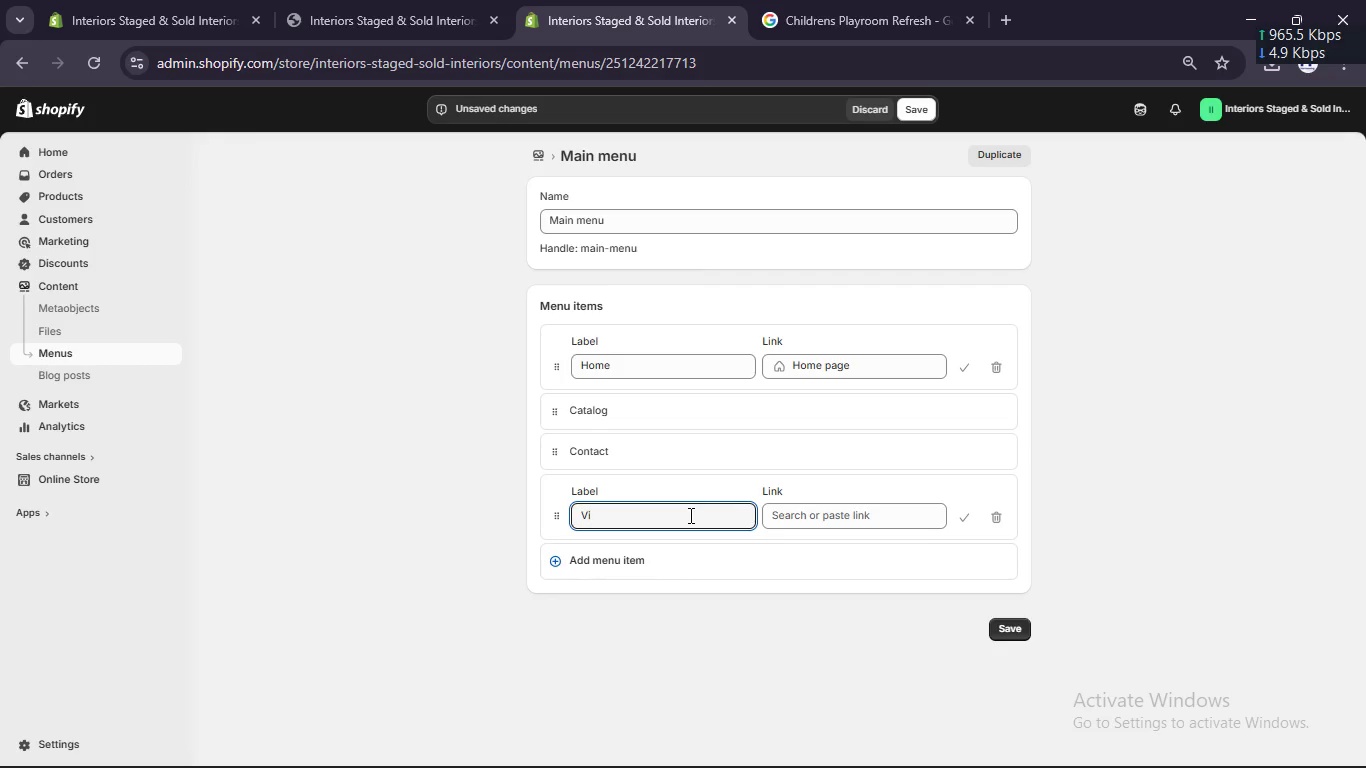 
hold_key(key=R, duration=0.33)
 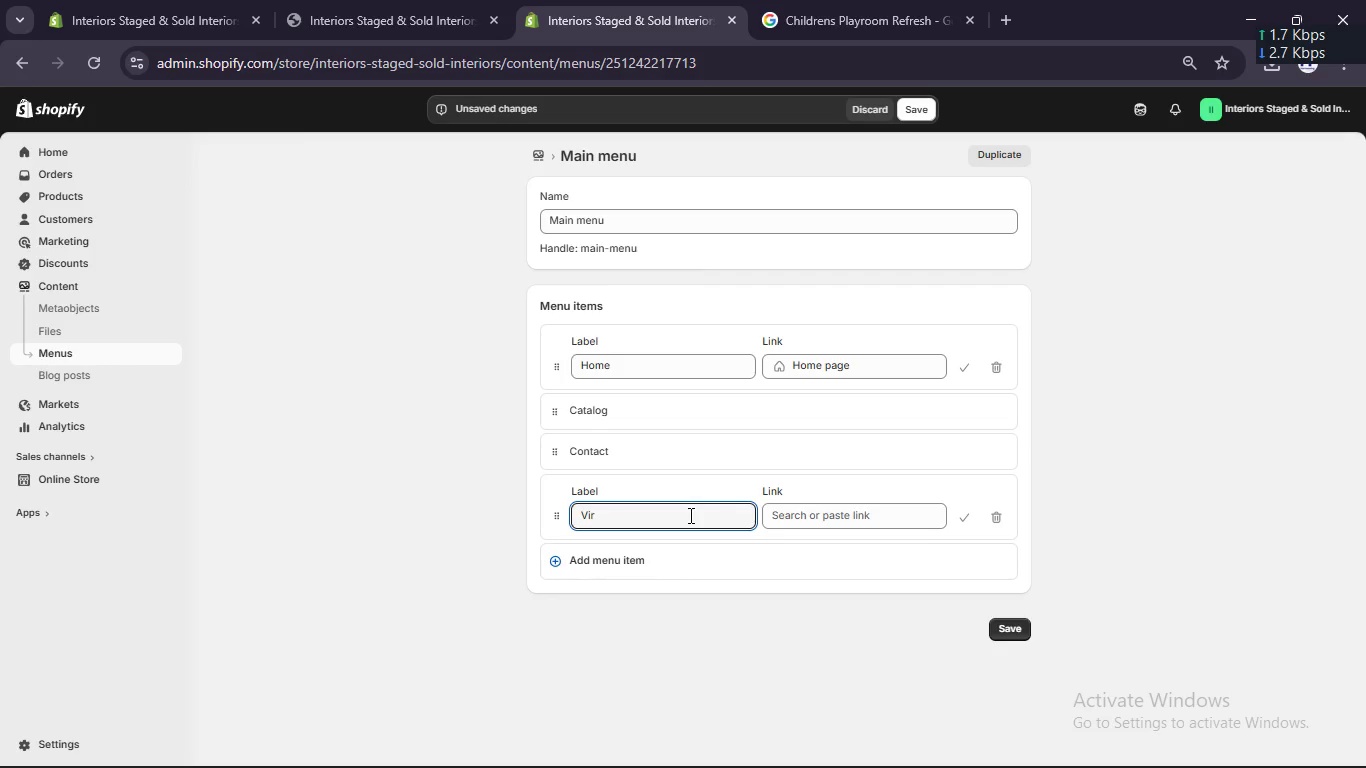 
type(tual L)
key(Backspace)
type(Kits)
 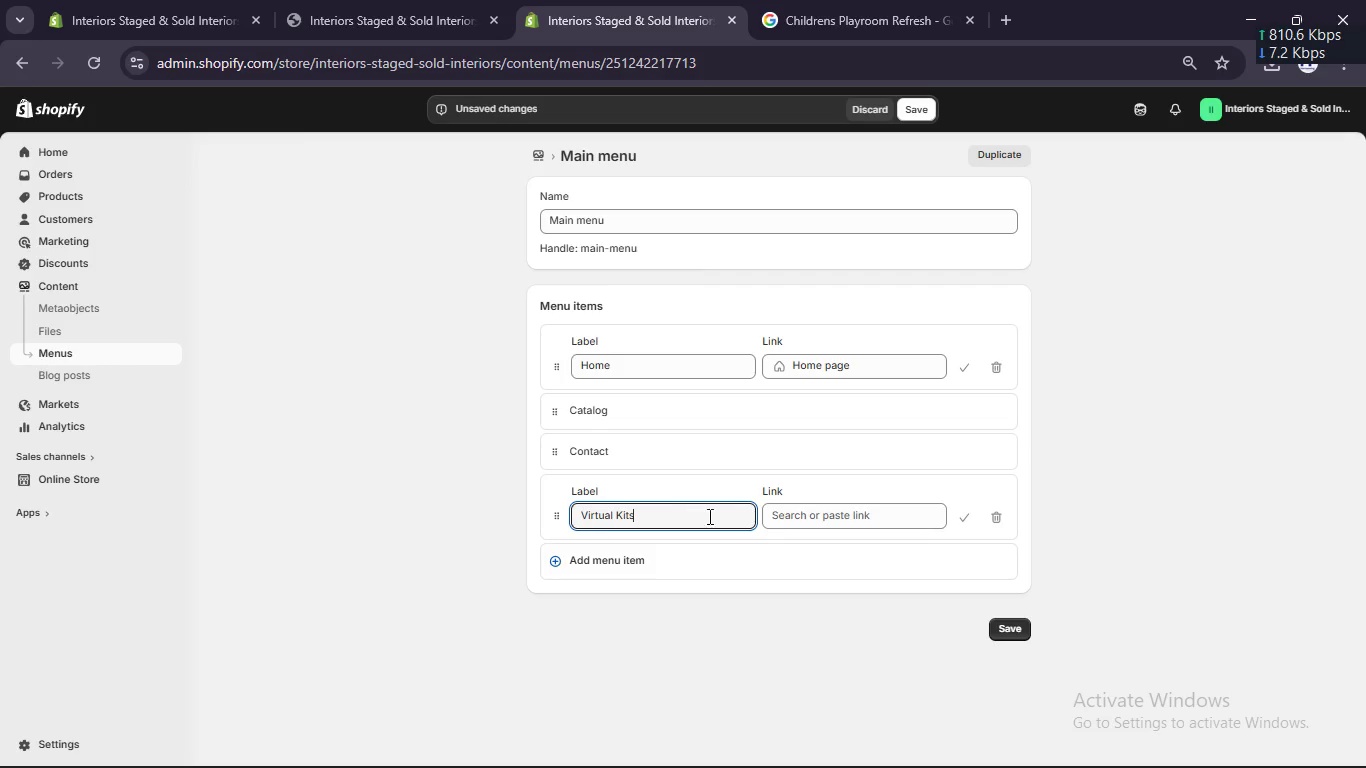 
left_click([817, 515])
 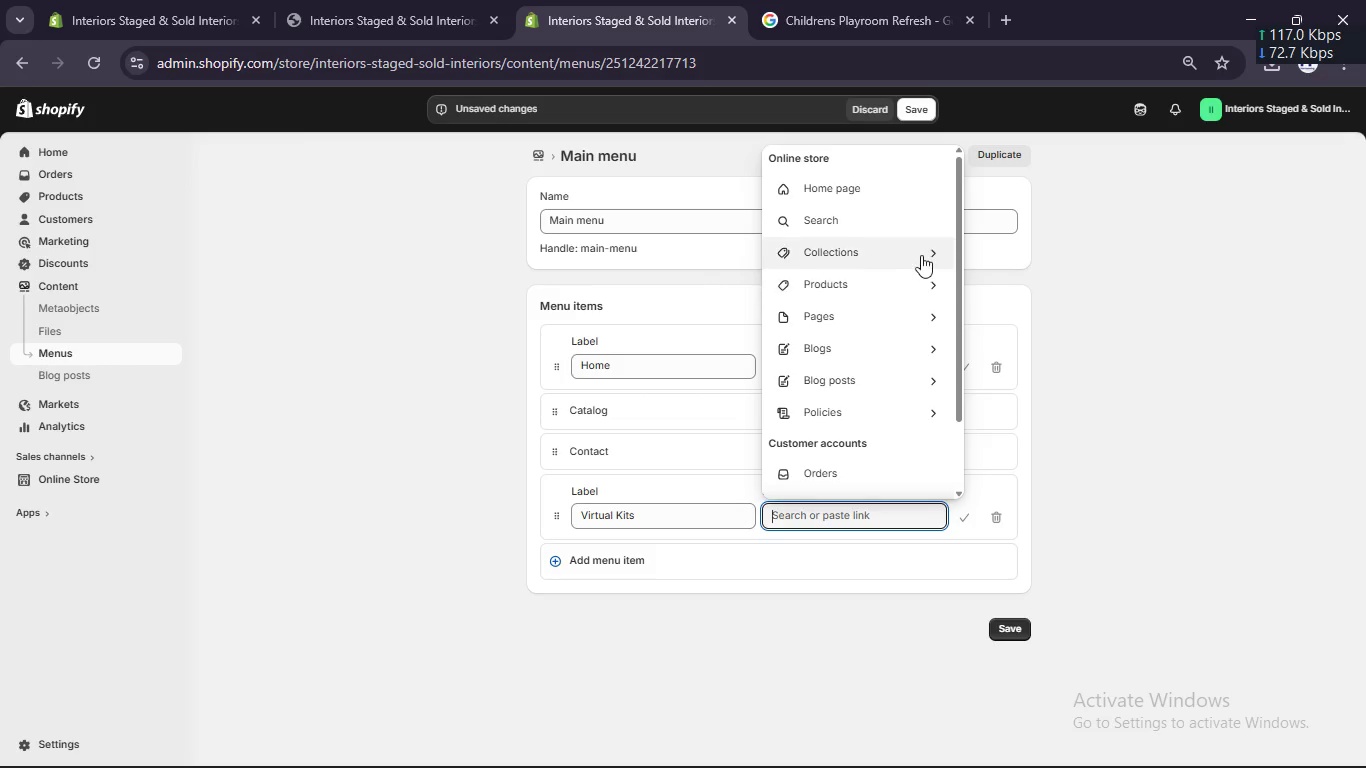 
left_click([931, 244])
 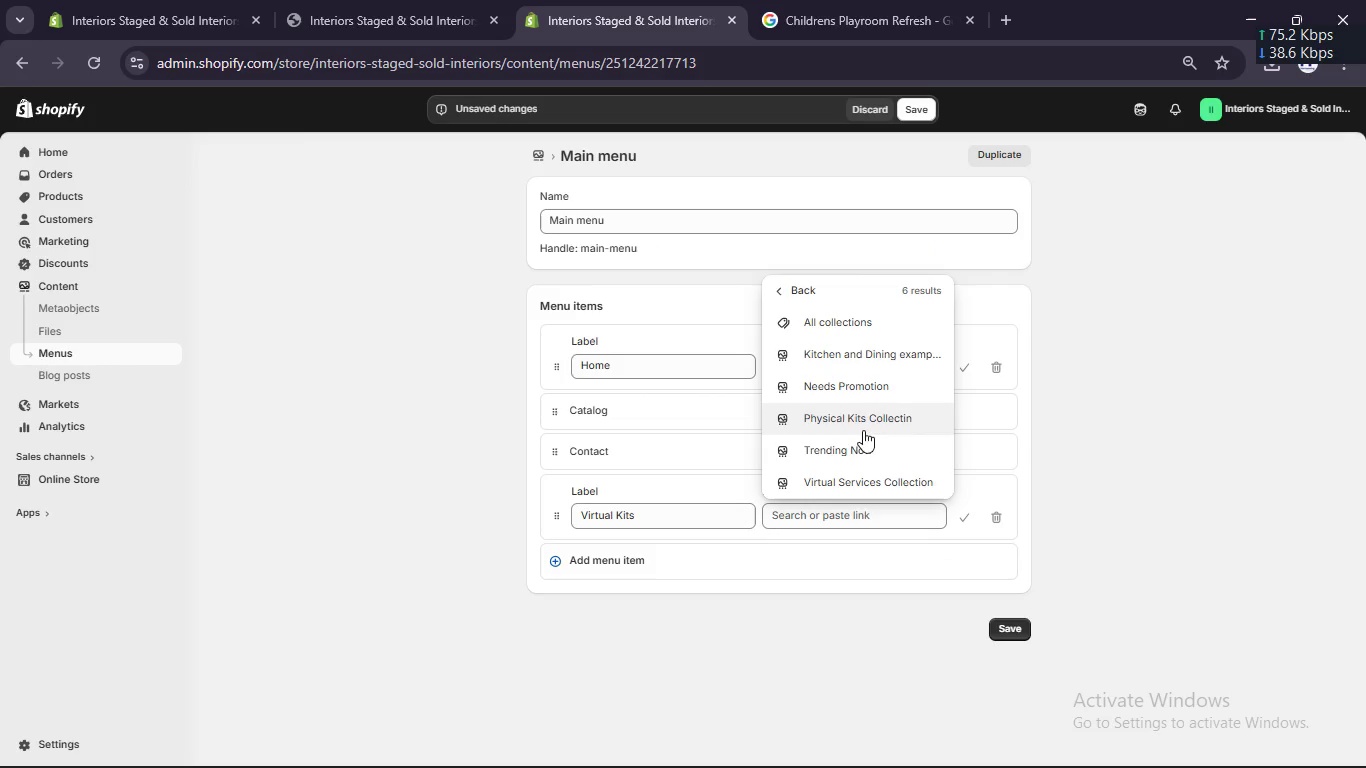 
left_click([858, 480])
 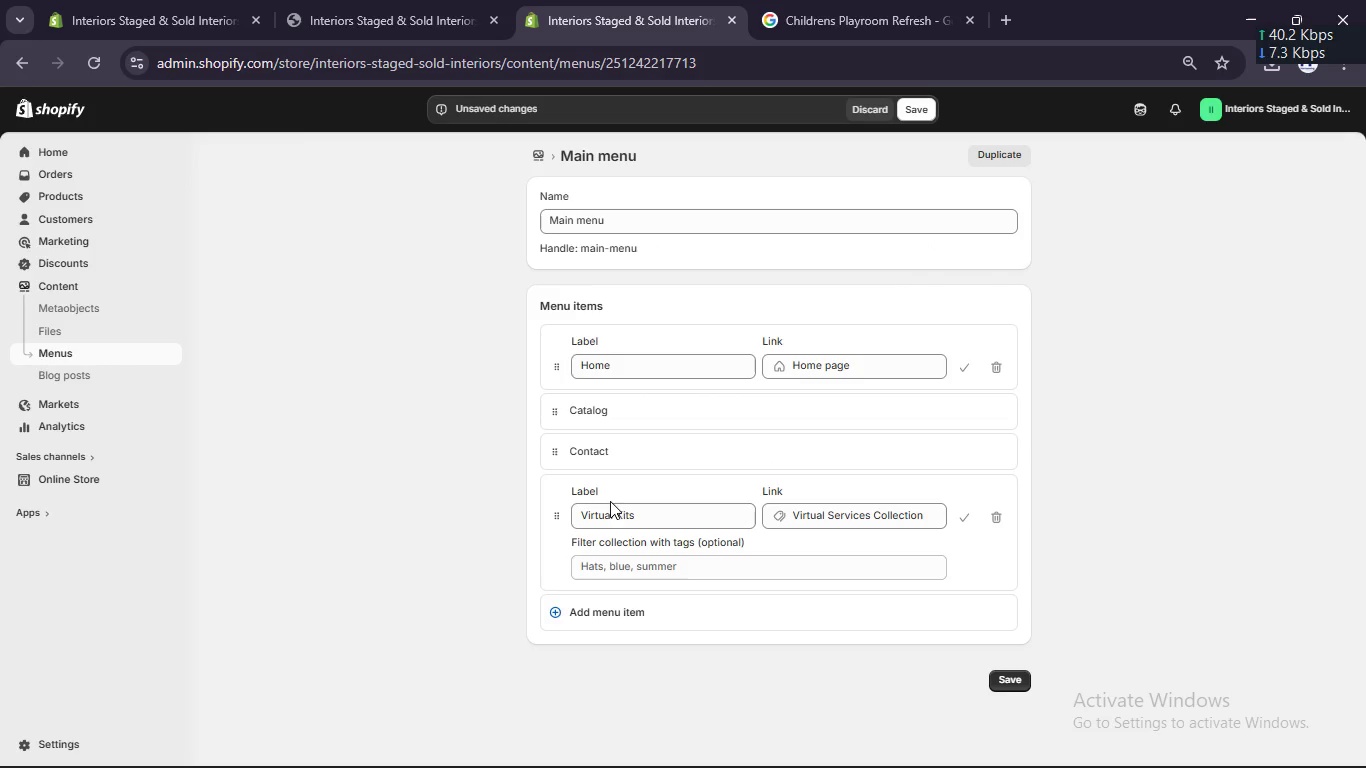 
double_click([618, 512])
 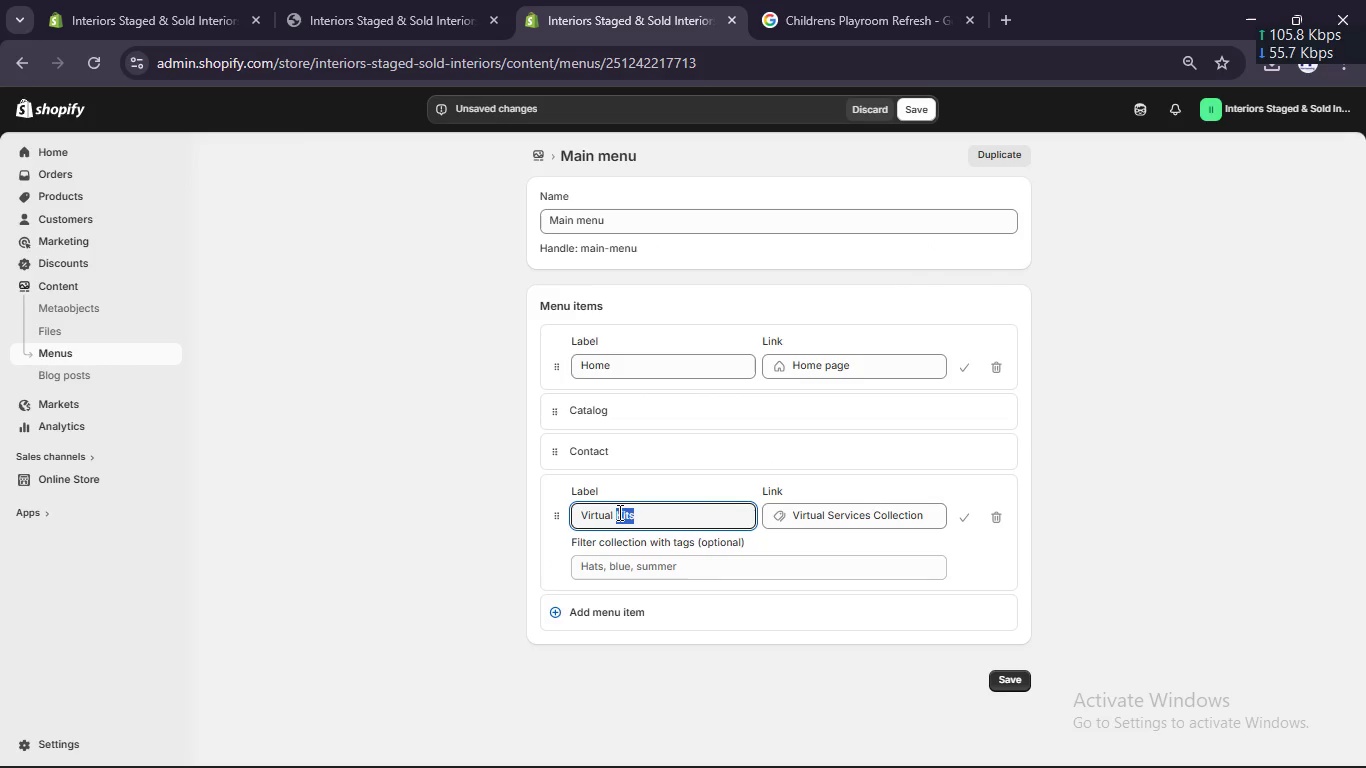 
type(Serc)
key(Backspace)
type(vice Collection)
 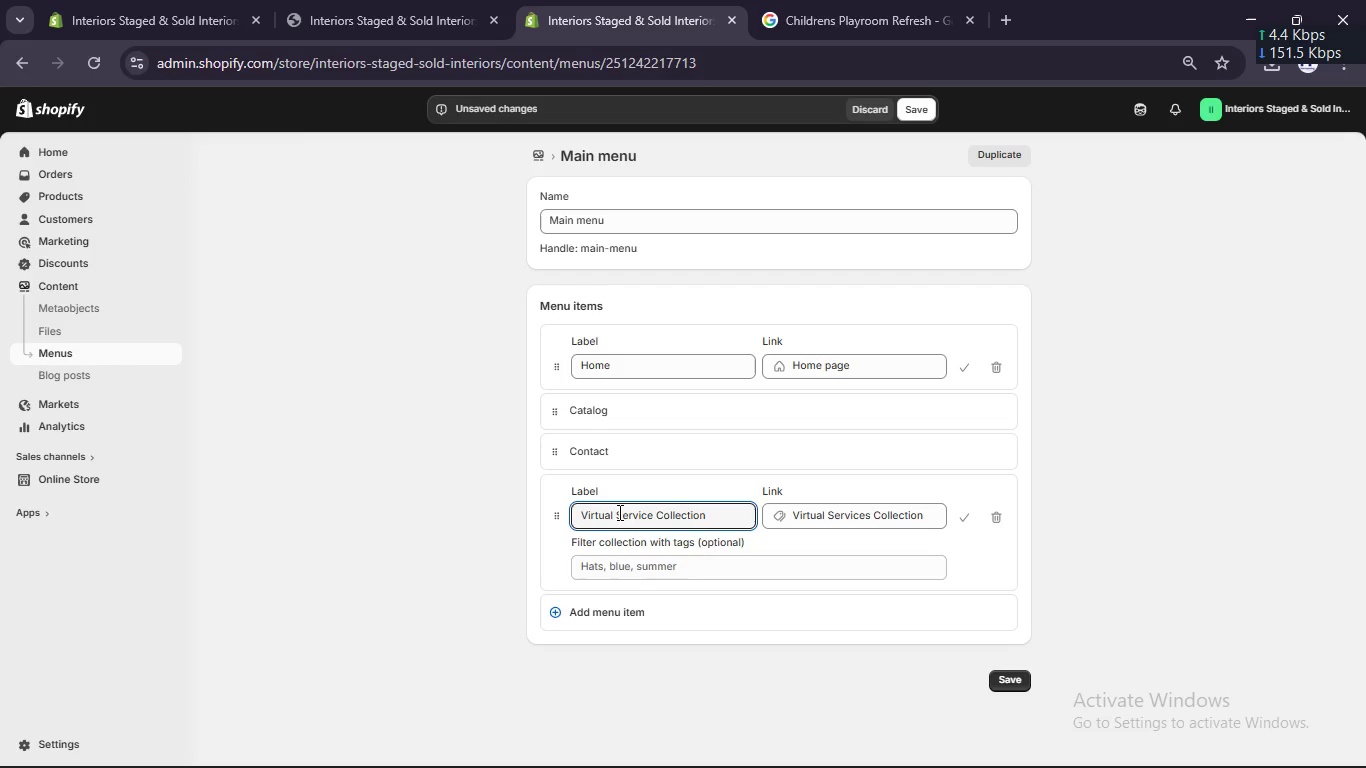 
wait(16.45)
 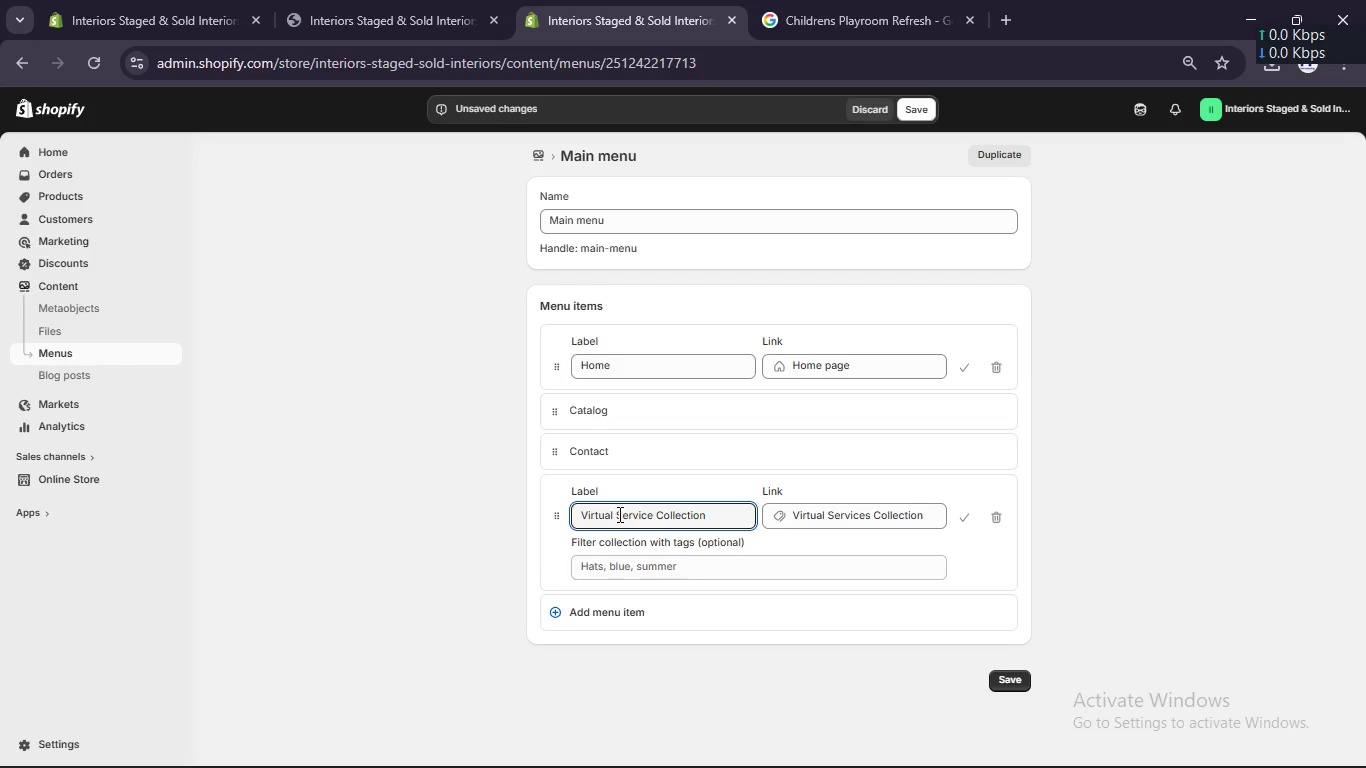 
left_click([964, 522])
 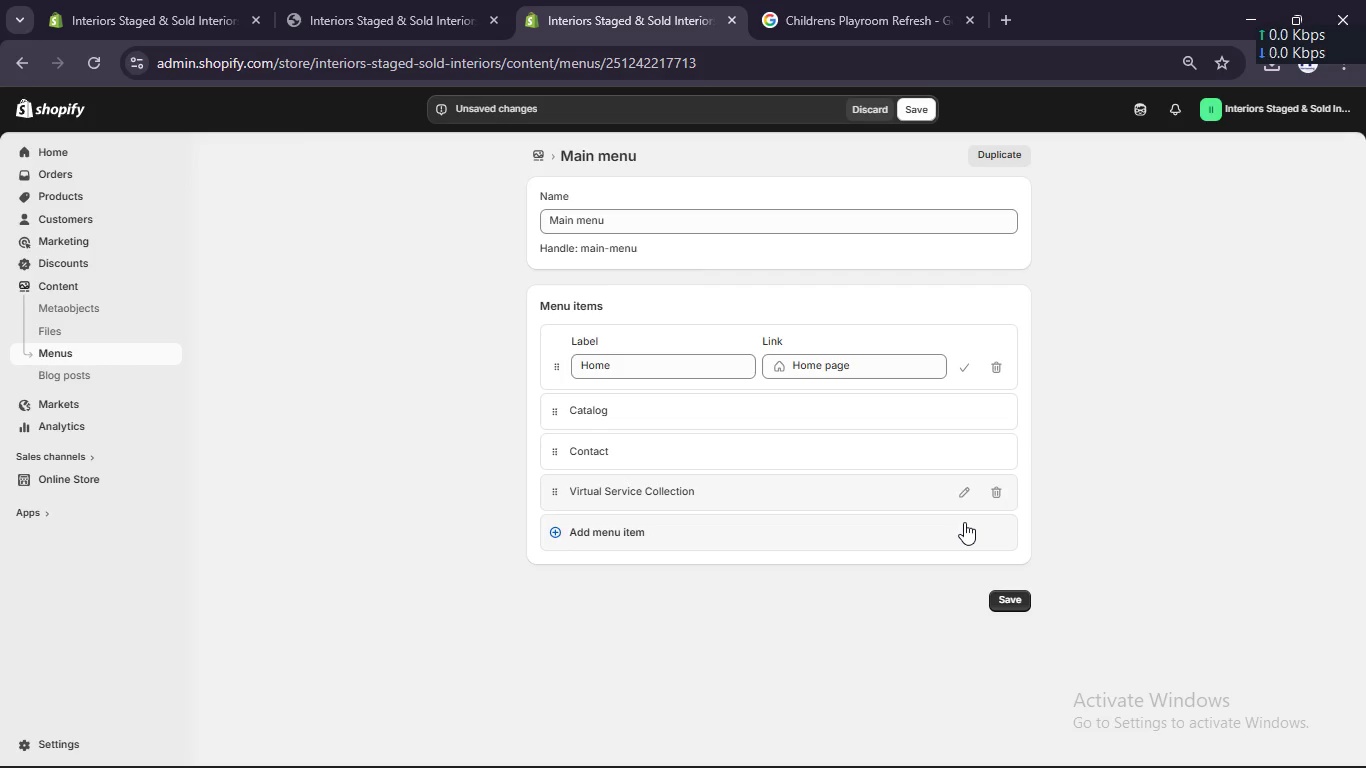 
wait(16.61)
 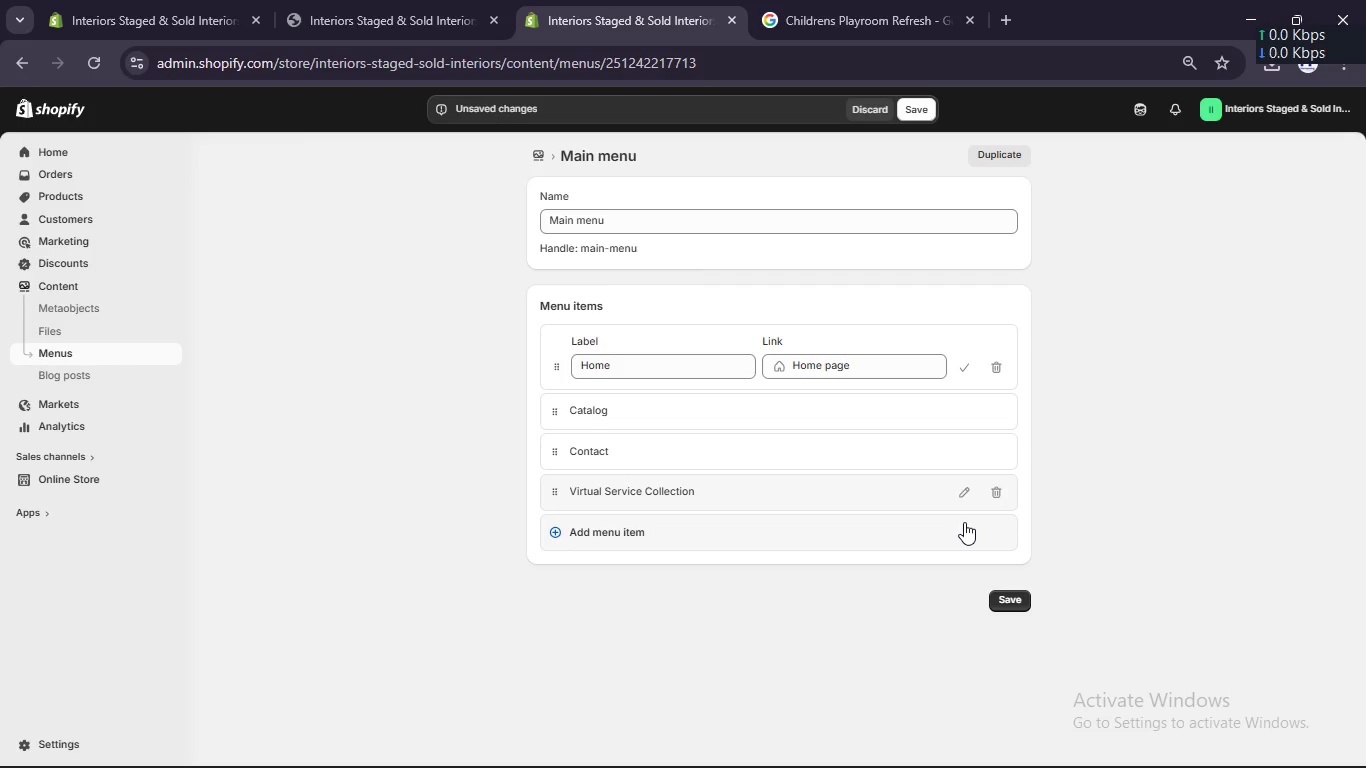 
left_click([923, 529])
 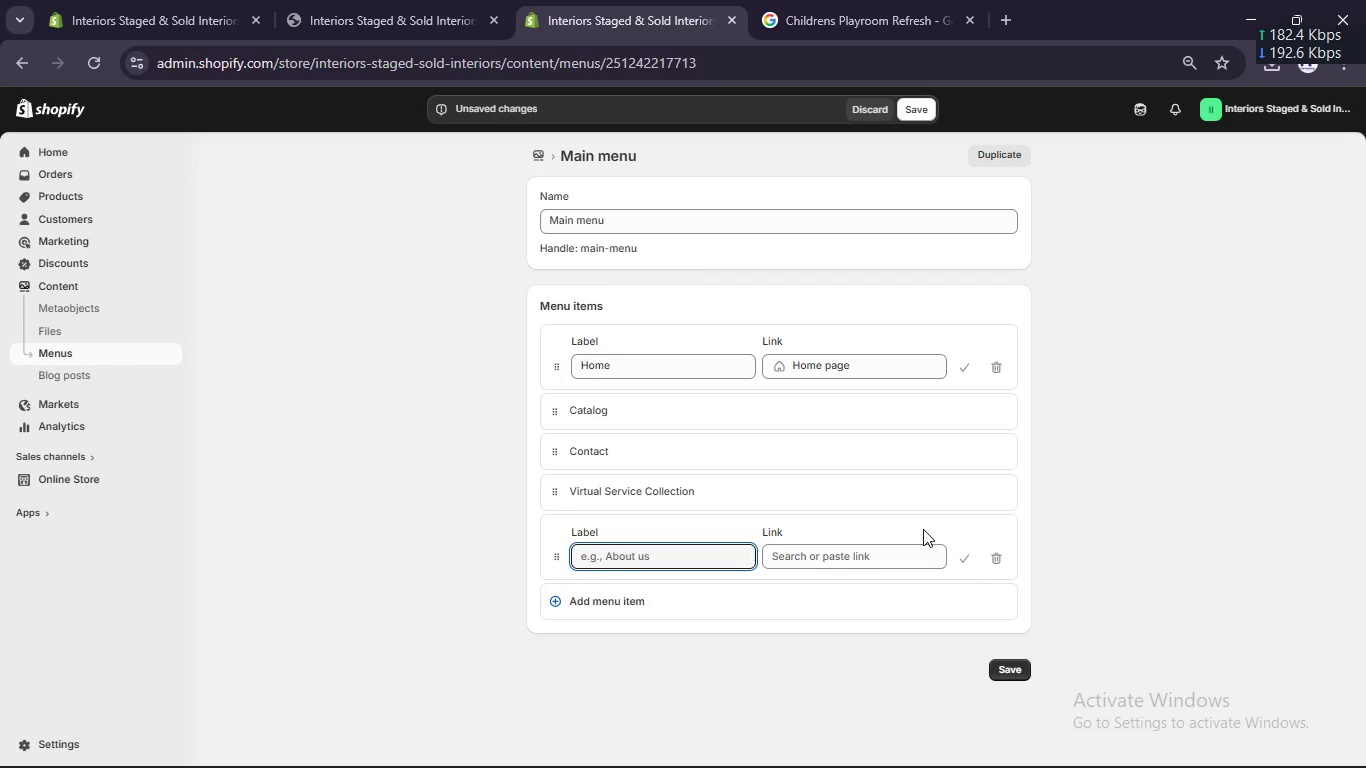 
type(Py)
key(Backspace)
type(hysical Kit)
 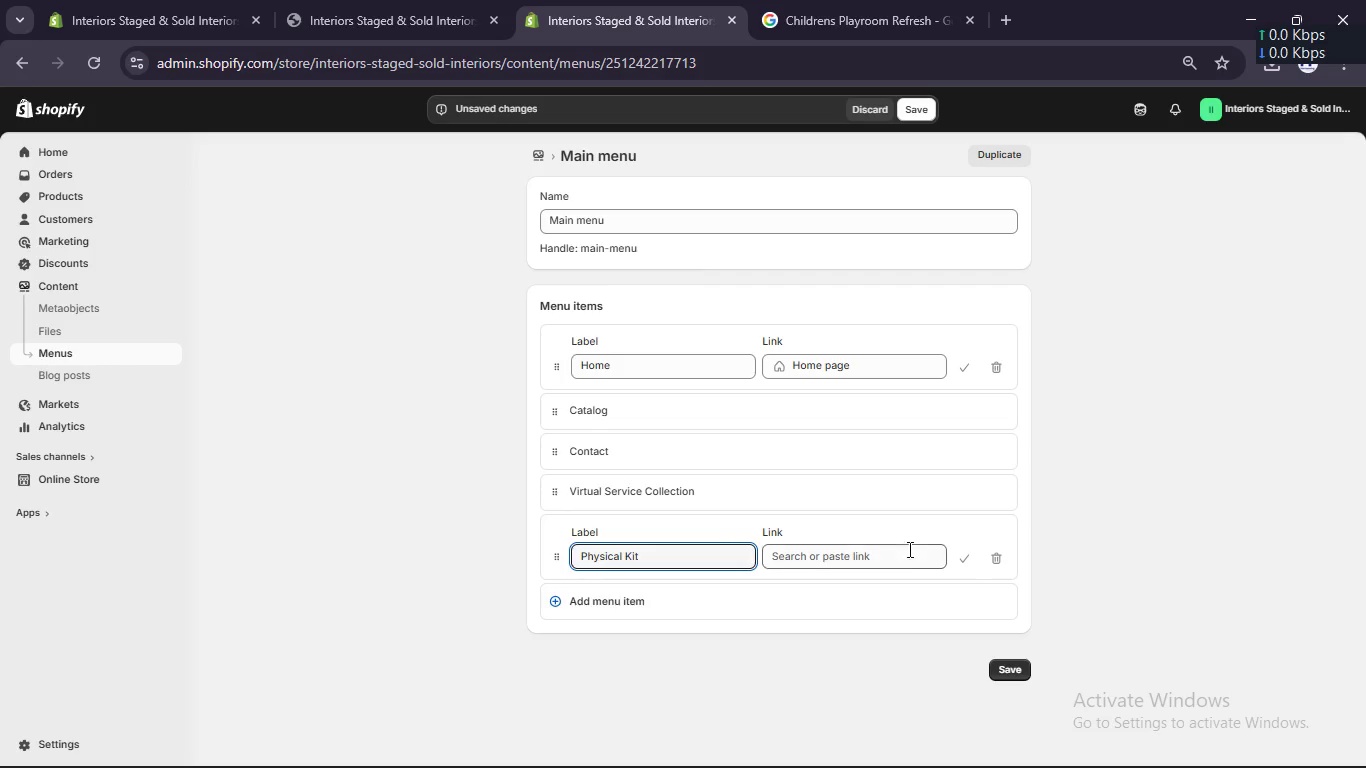 
left_click([906, 553])
 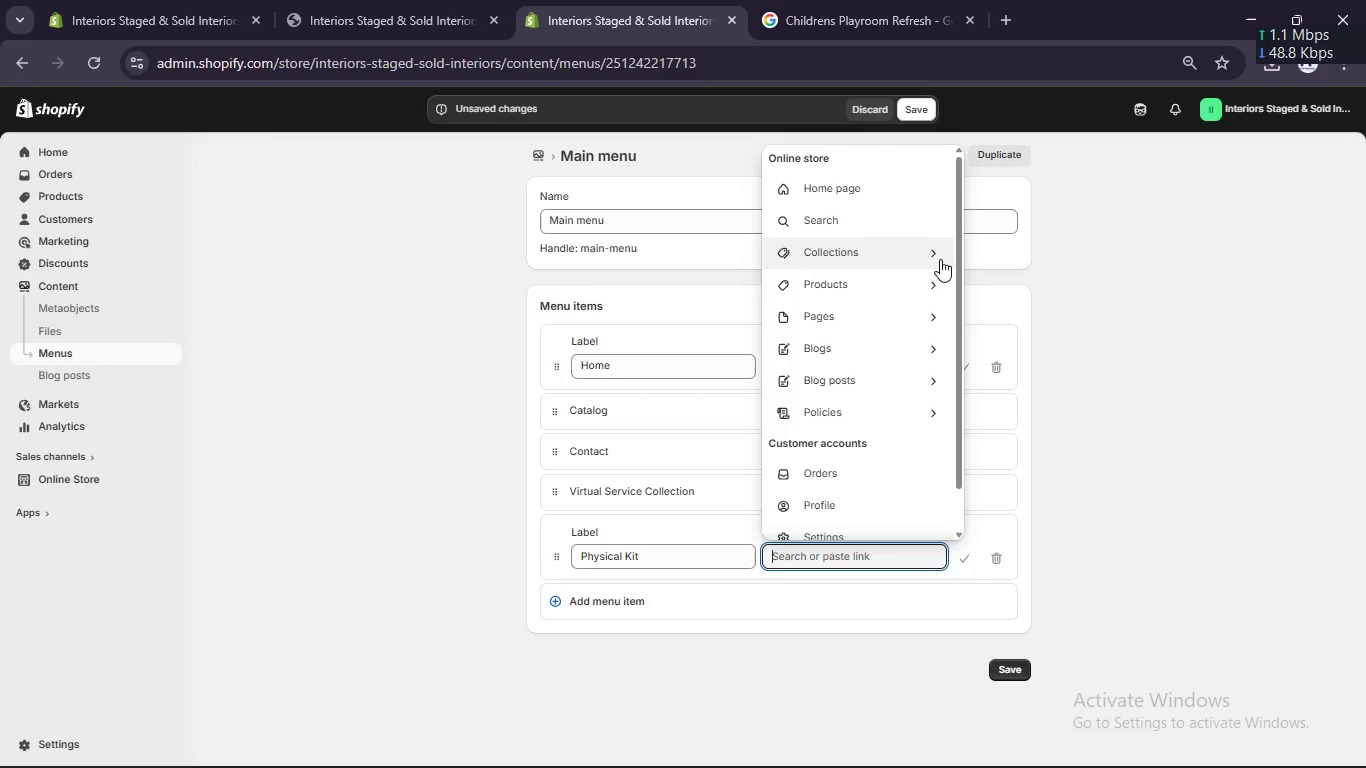 
left_click([940, 259])
 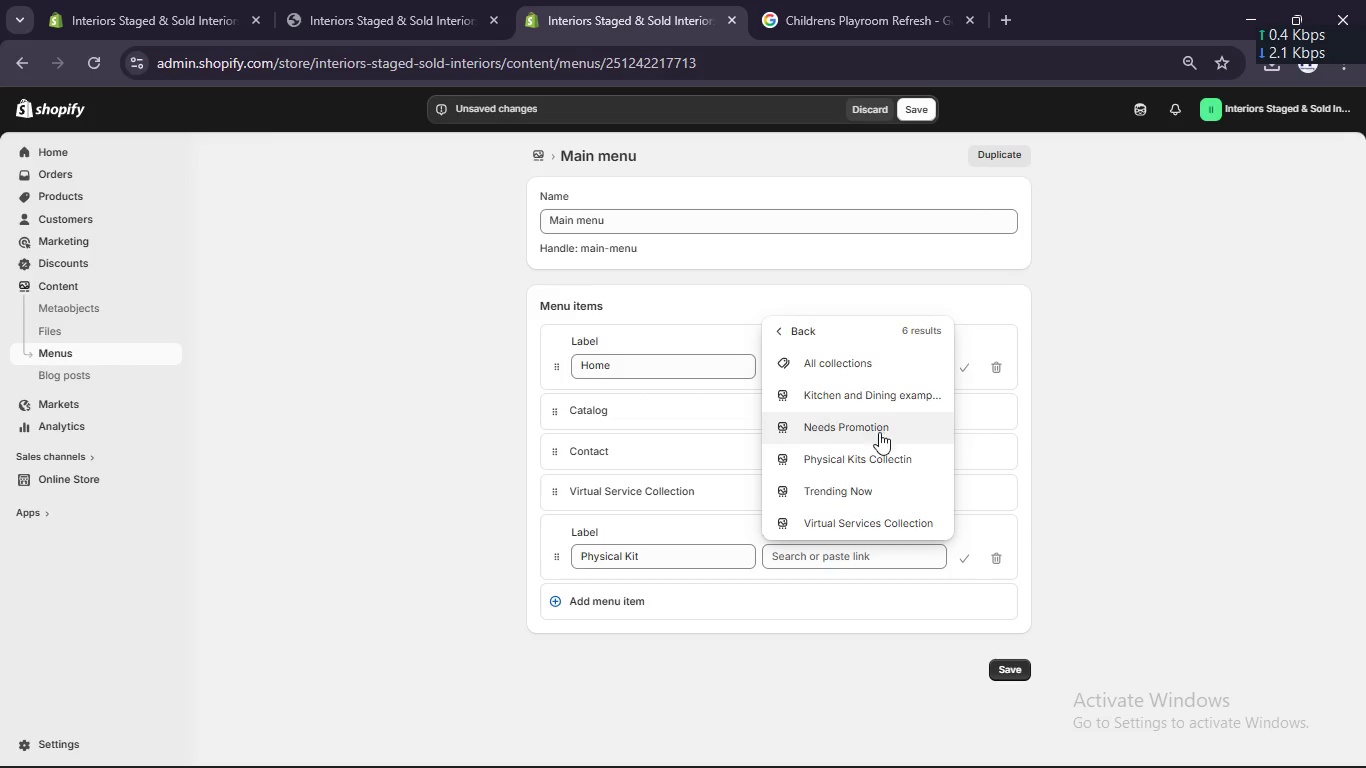 
left_click([878, 456])
 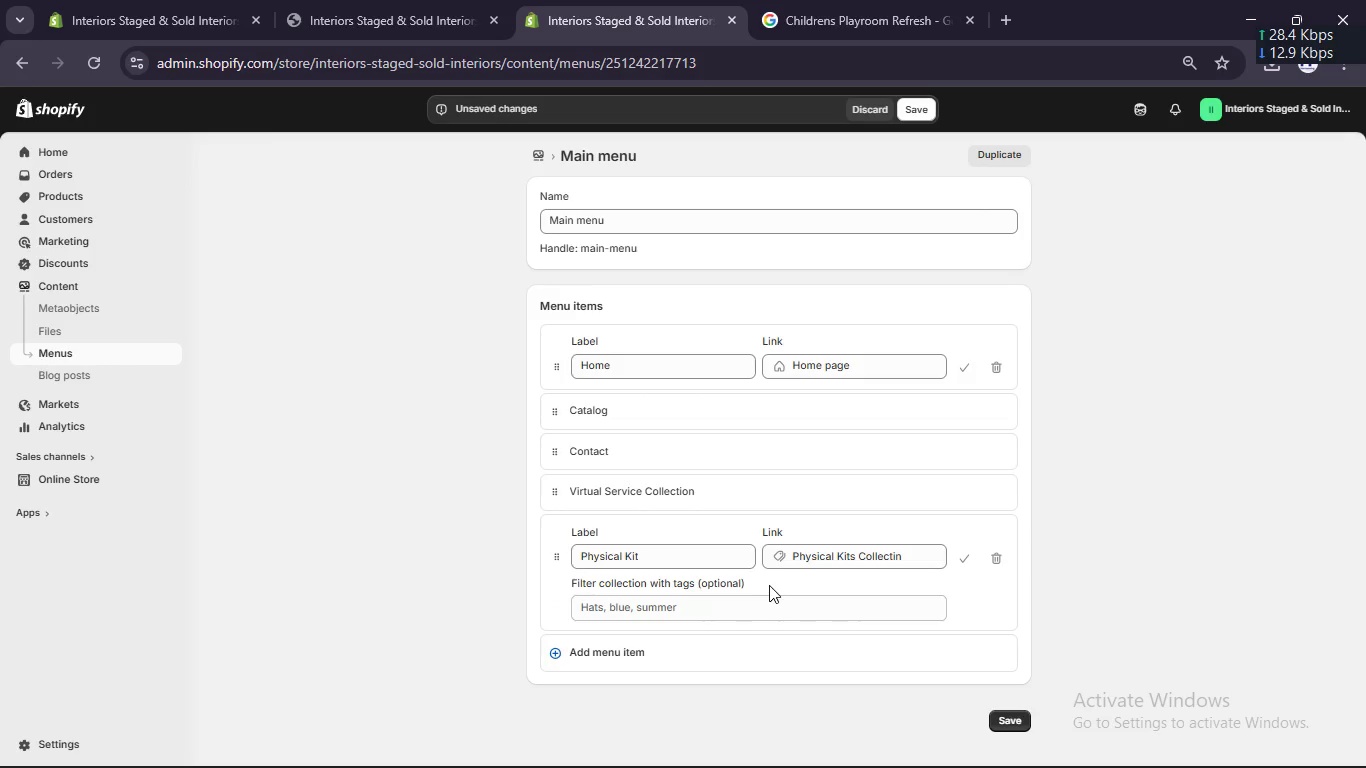 
wait(6.39)
 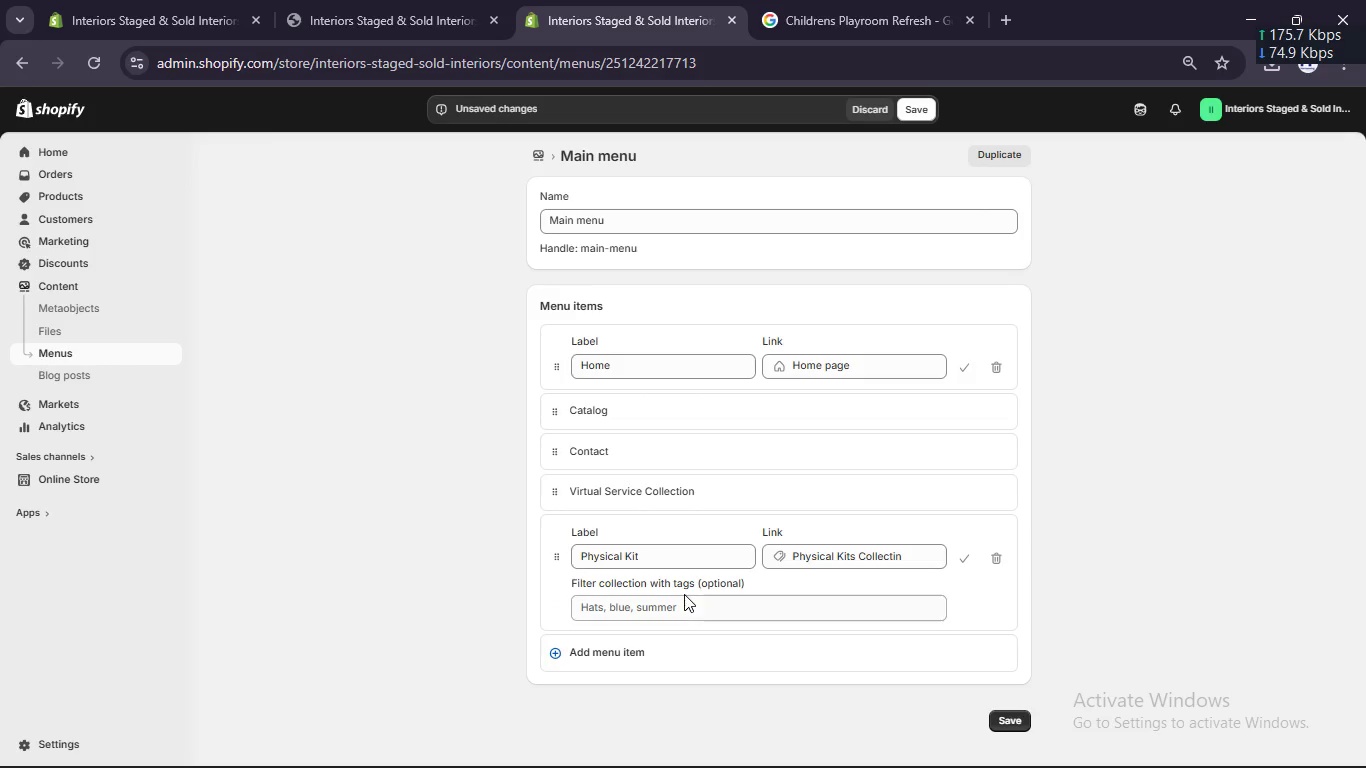 
left_click([966, 561])
 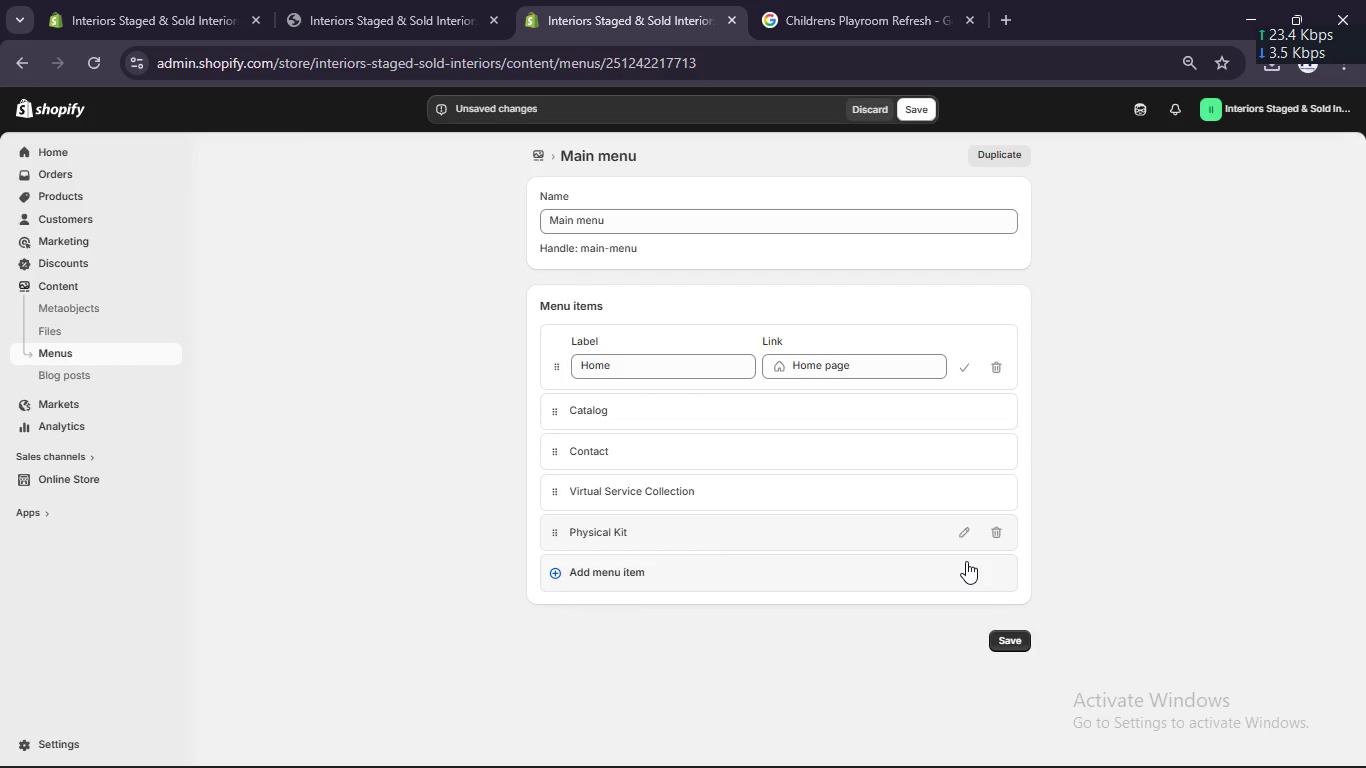 
wait(6.78)
 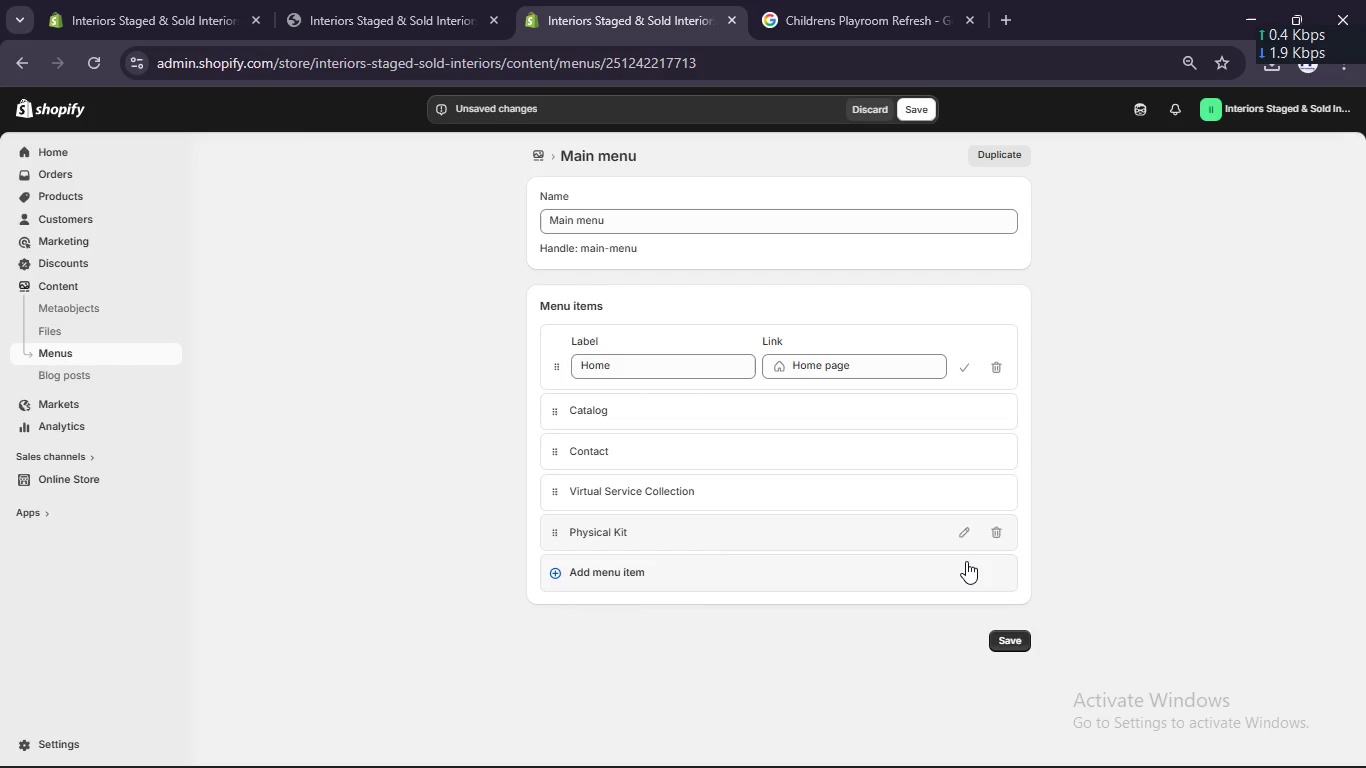 
left_click([682, 475])
 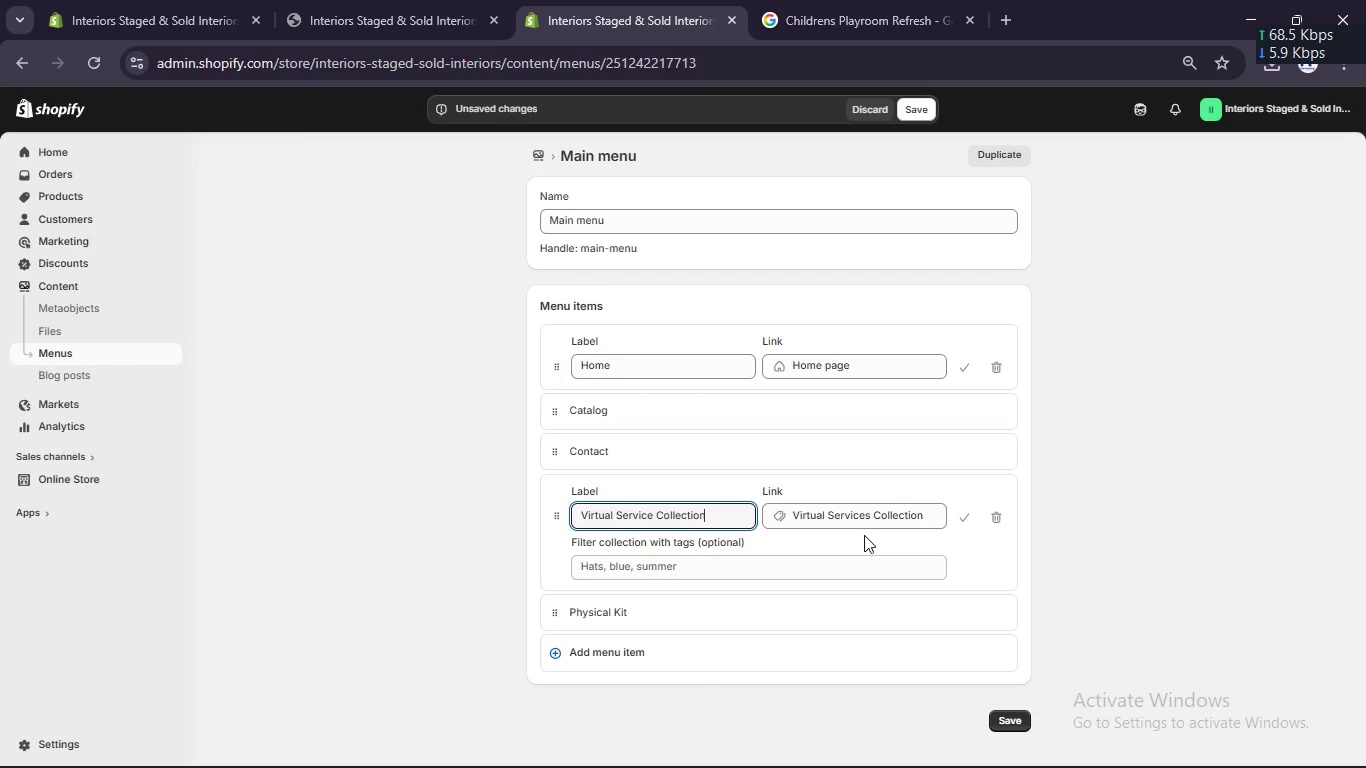 
left_click([880, 514])
 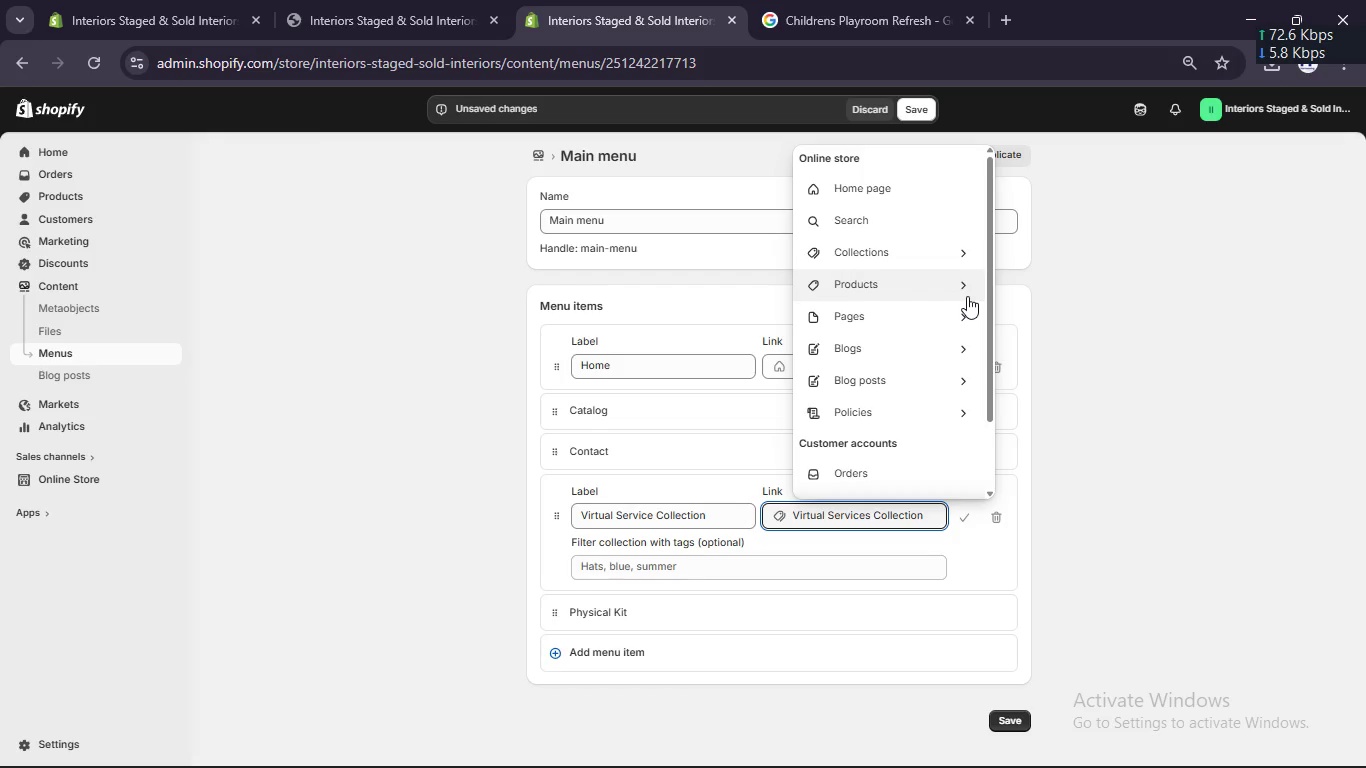 
left_click([959, 254])
 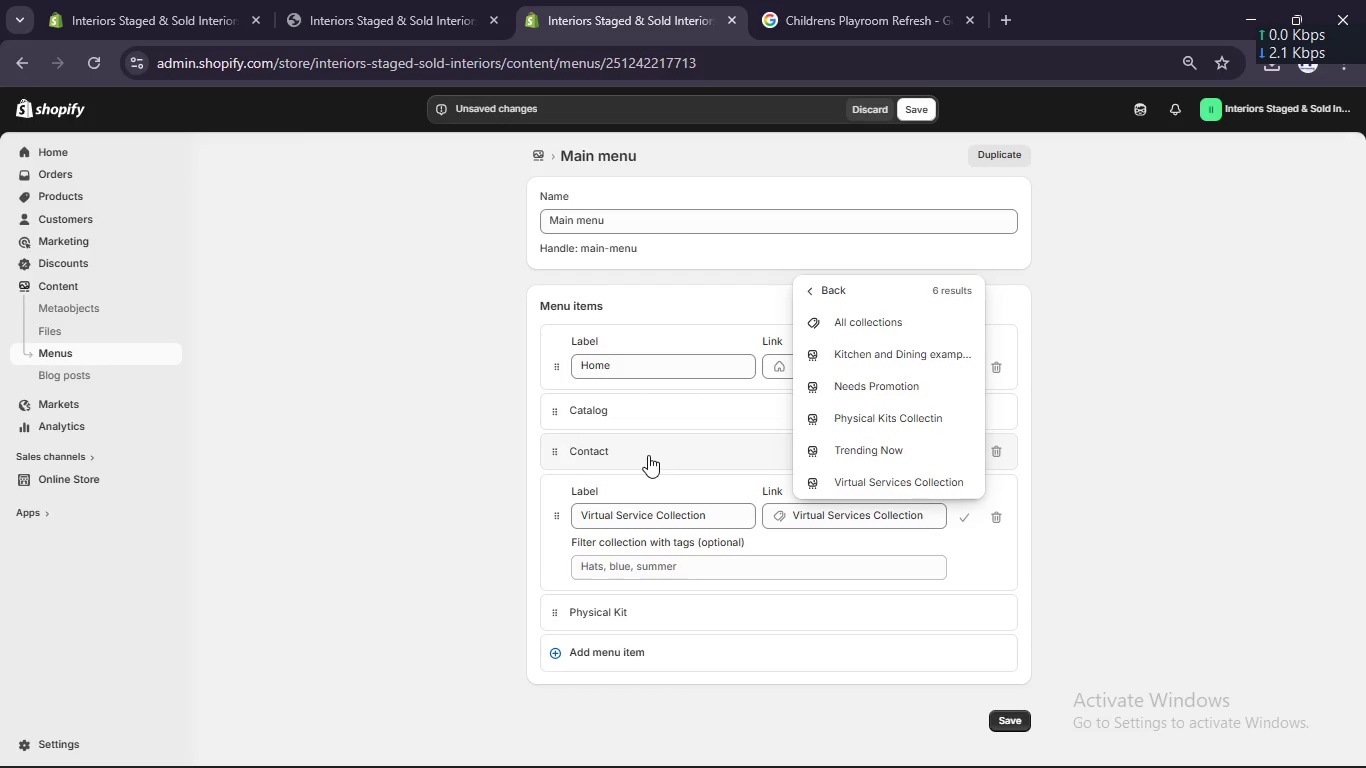 
wait(9.81)
 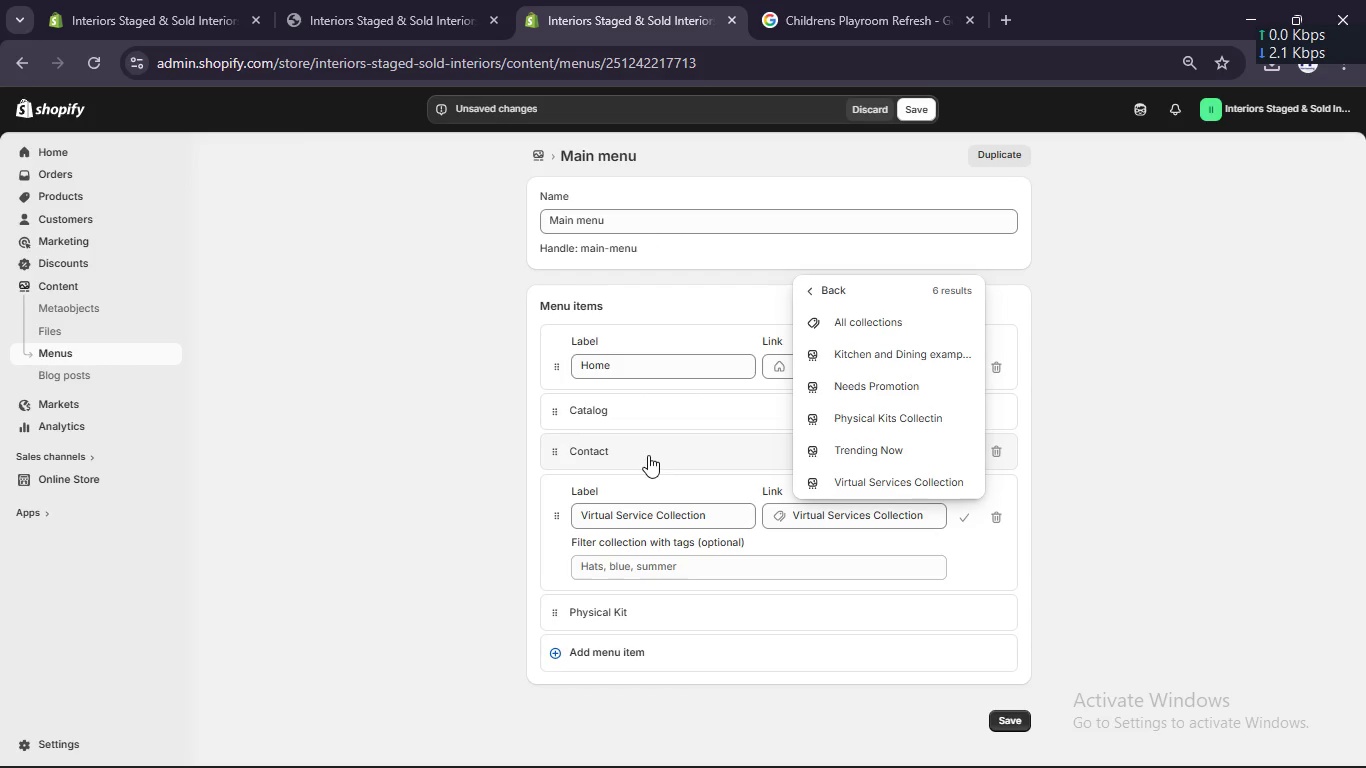 
left_click([680, 555])
 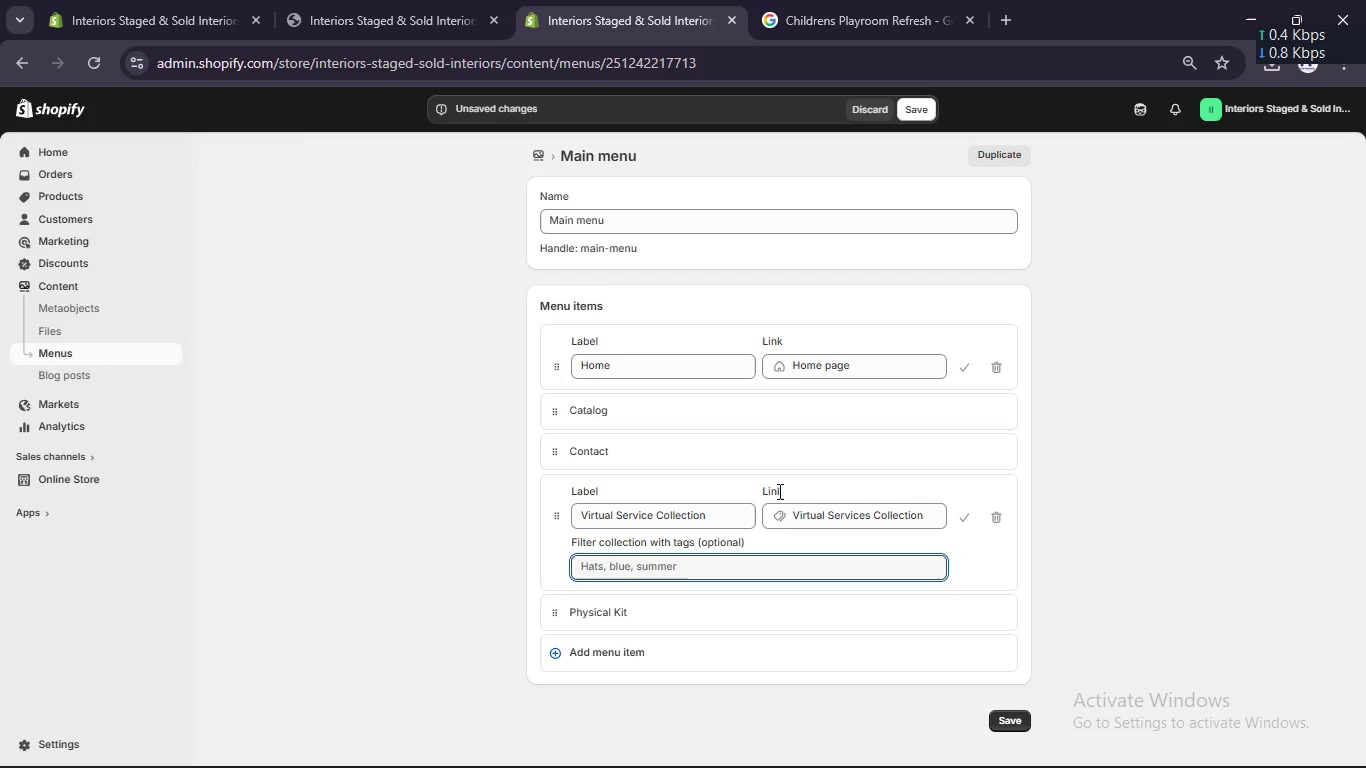 
wait(33.48)
 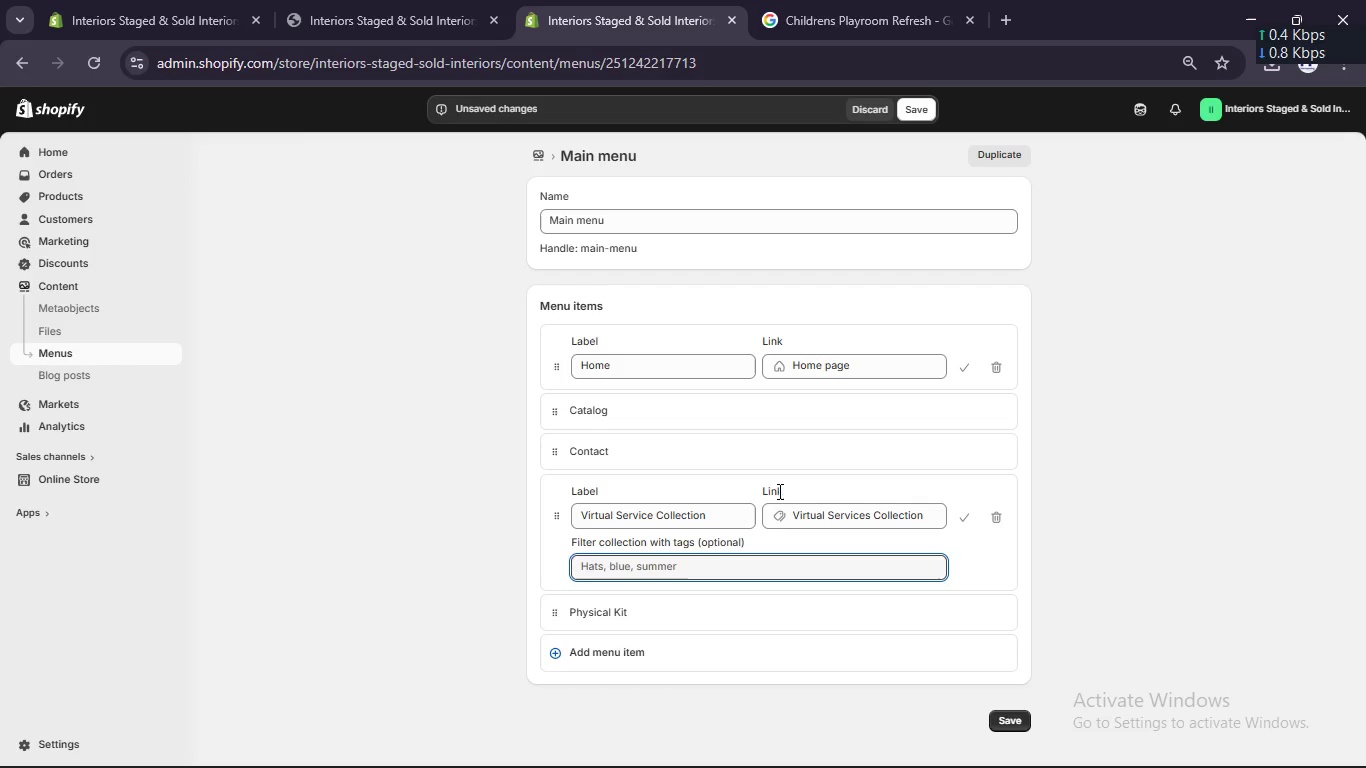 
left_click_drag(start_coordinate=[552, 515], to_coordinate=[596, 468])
 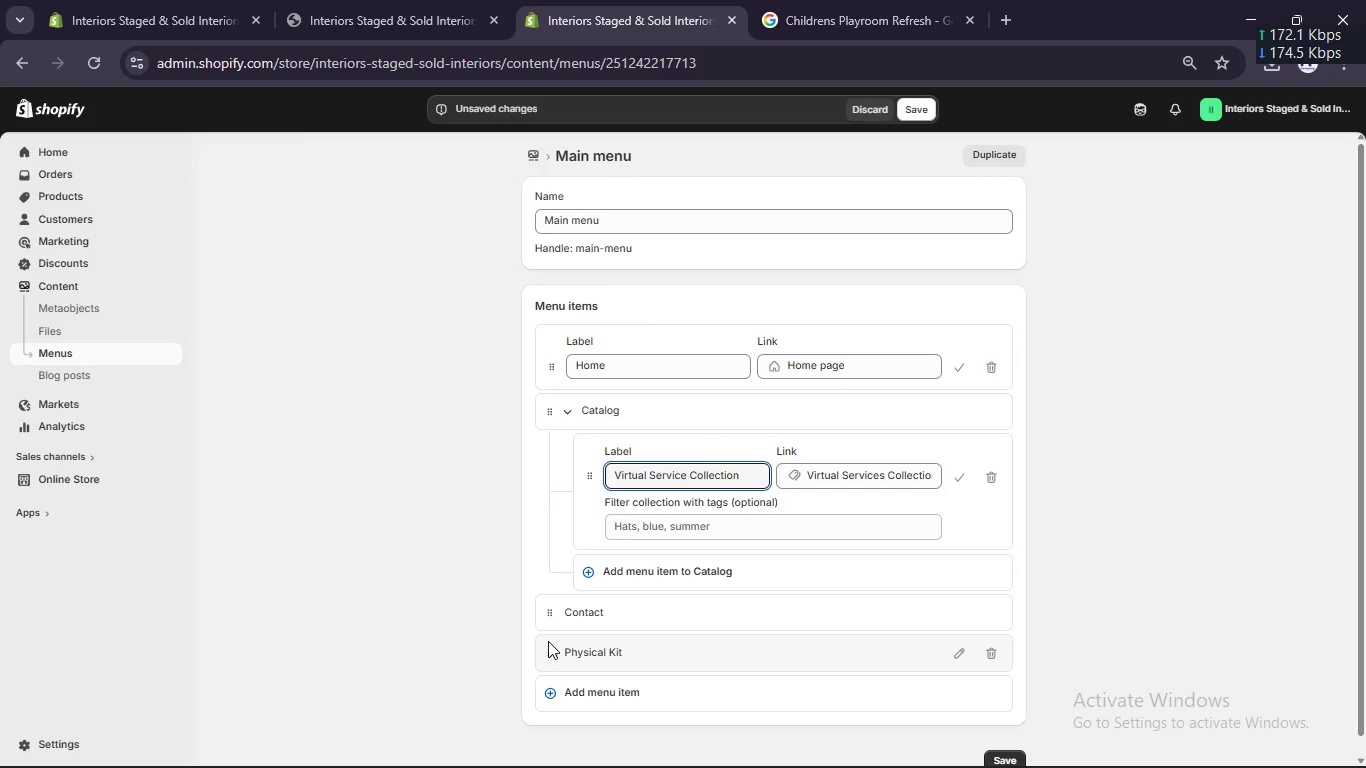 
left_click_drag(start_coordinate=[547, 651], to_coordinate=[618, 558])
 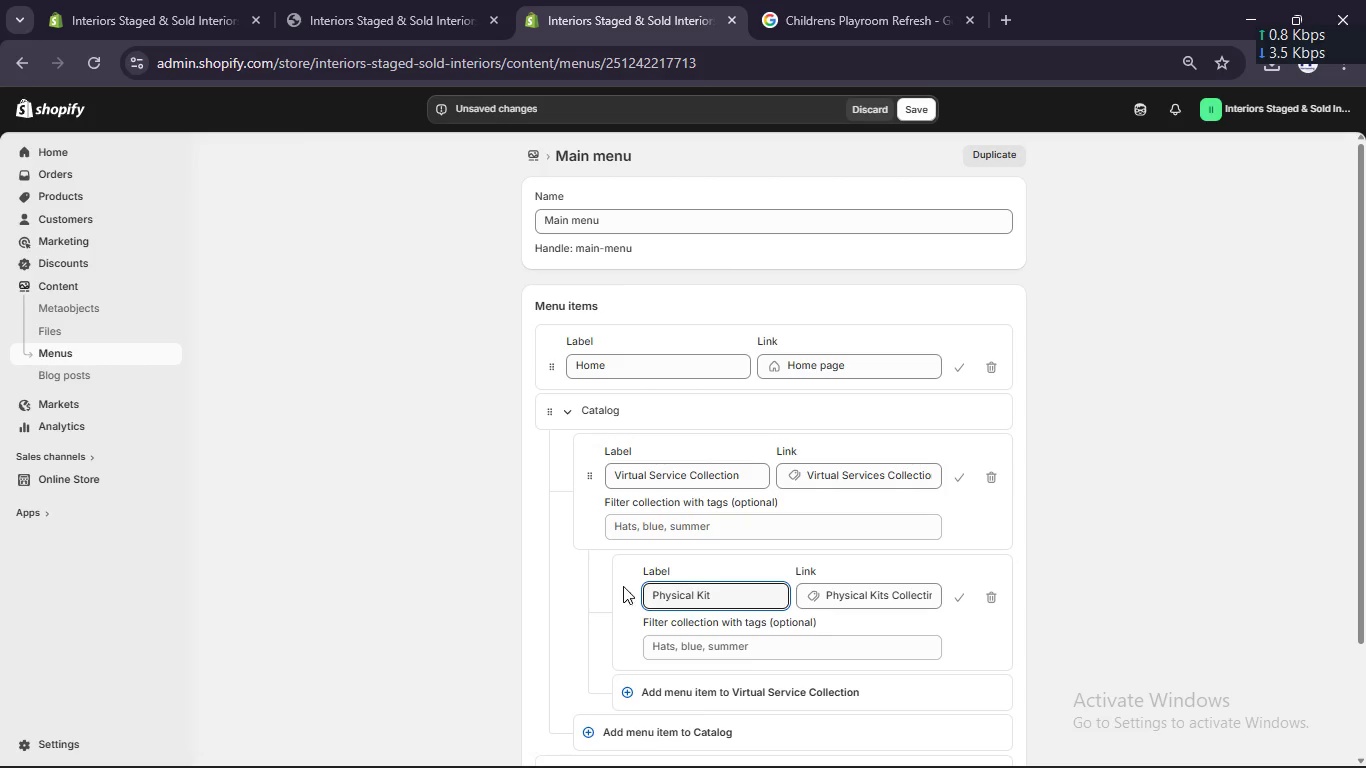 
left_click_drag(start_coordinate=[626, 597], to_coordinate=[607, 603])
 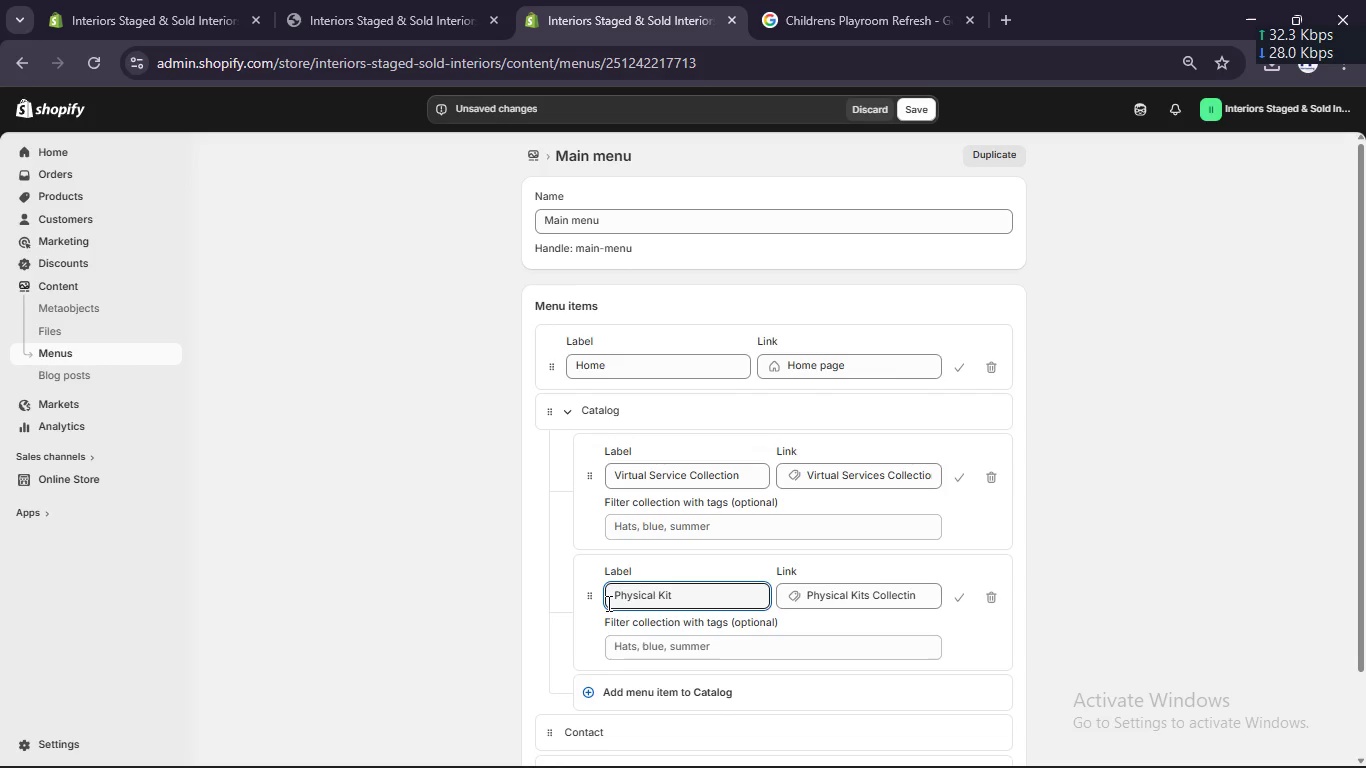 
scroll: coordinate [607, 603], scroll_direction: down, amount: 2.0
 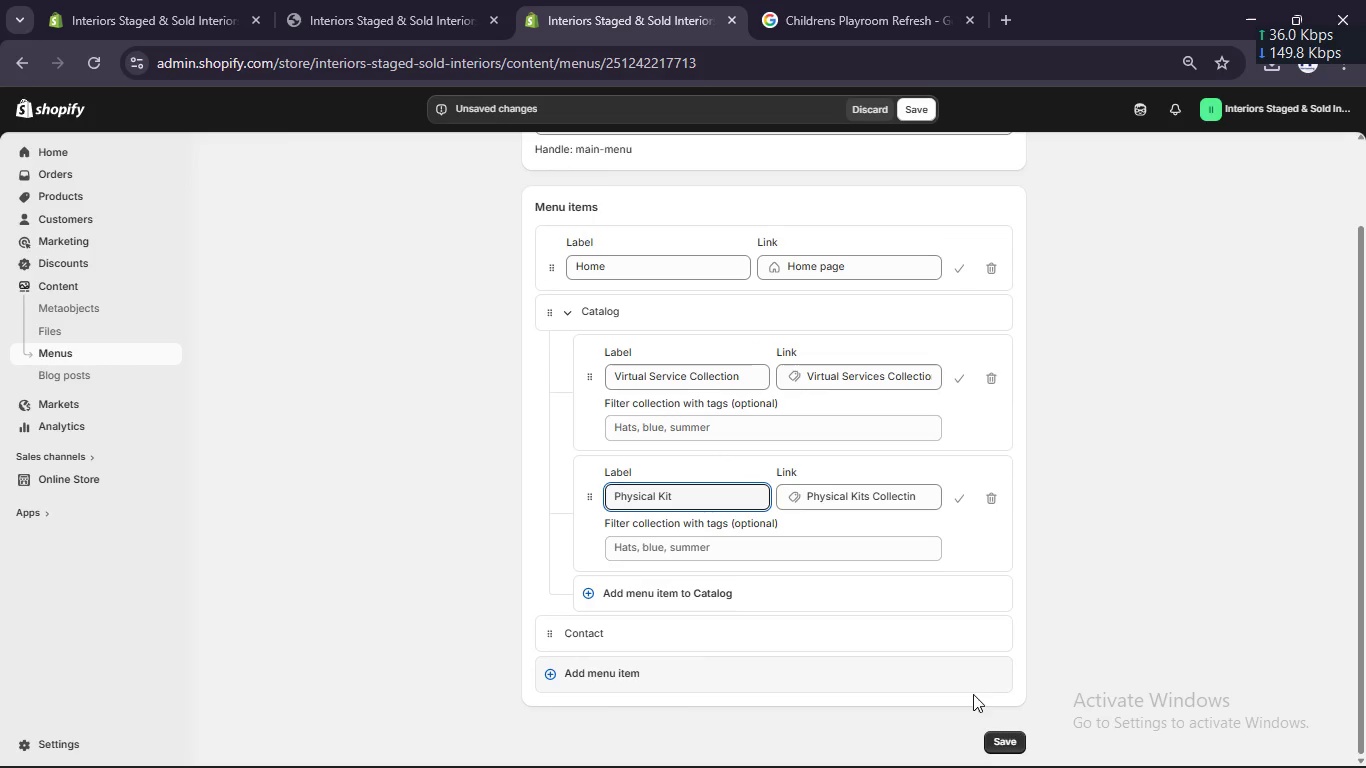 
left_click([996, 741])
 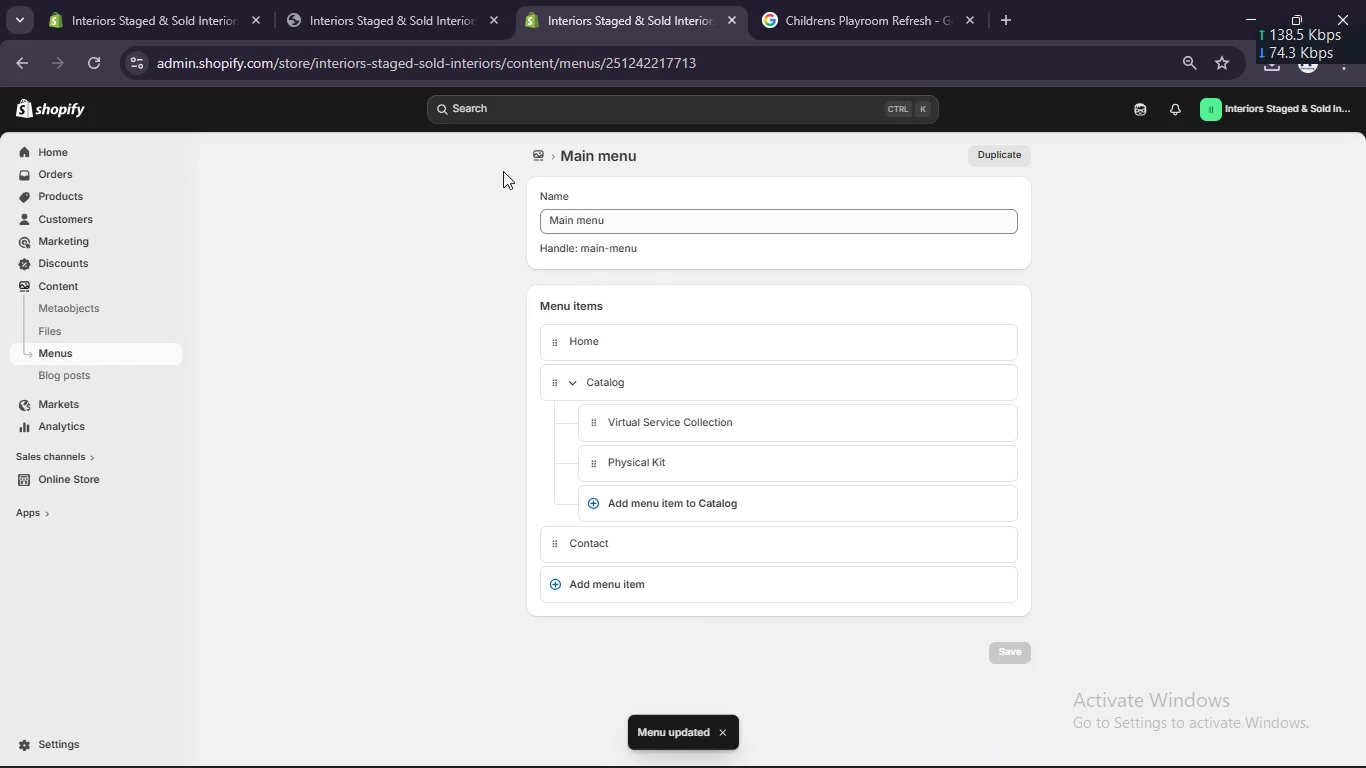 
left_click([391, 0])
 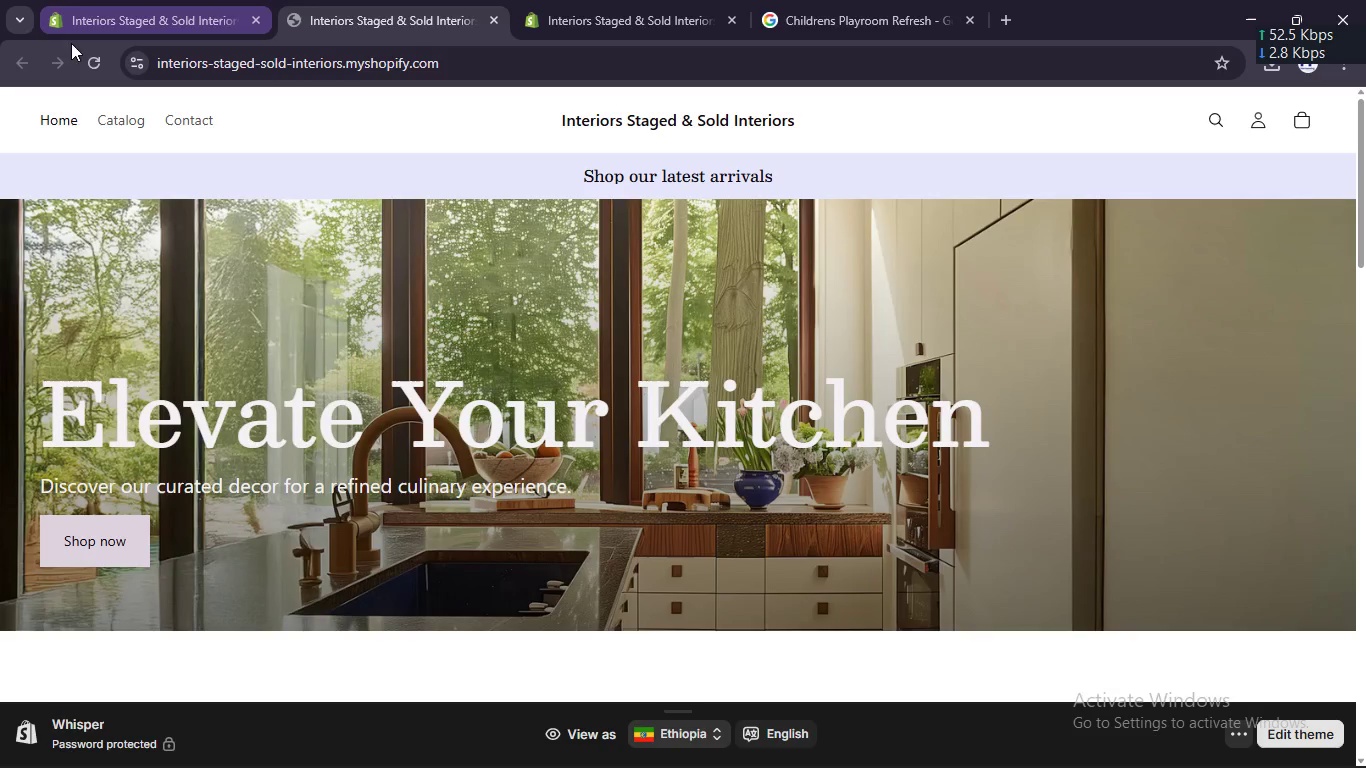 
left_click([88, 57])
 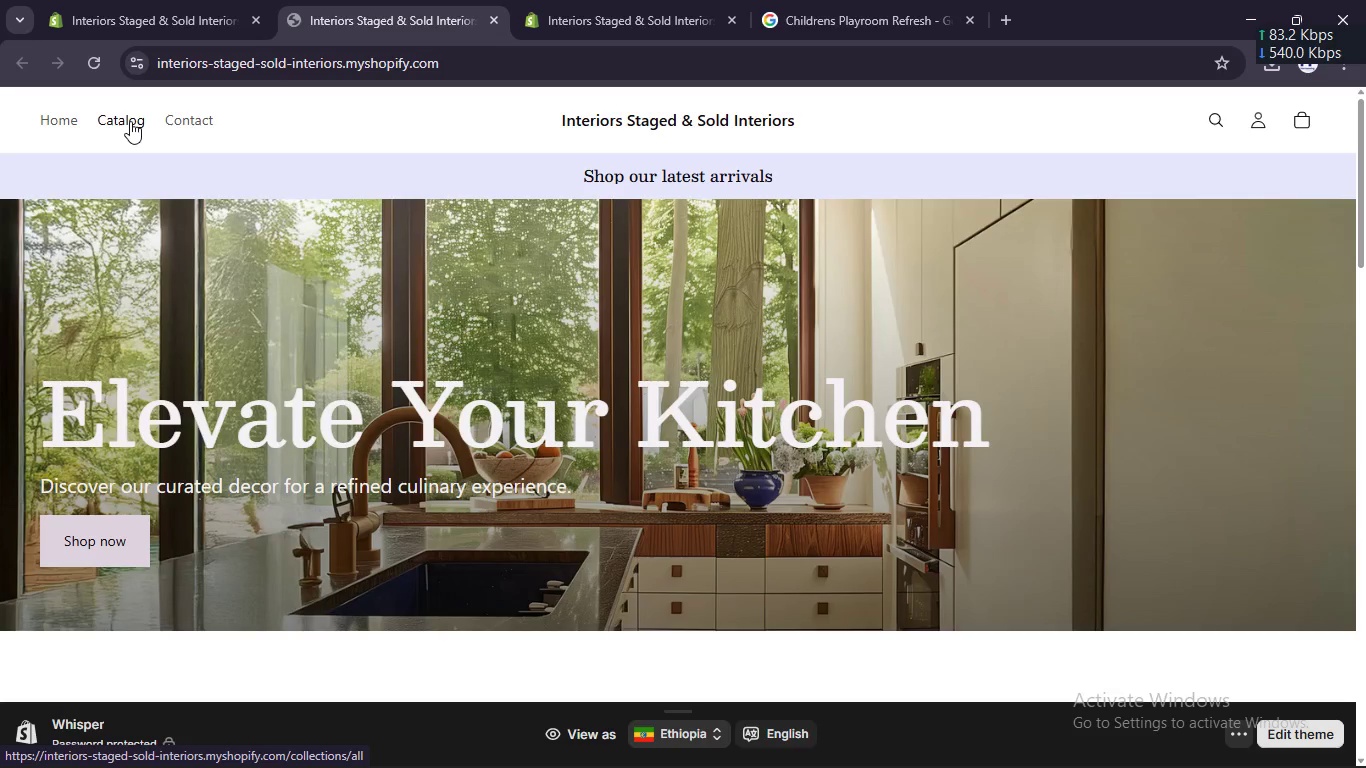 
wait(6.64)
 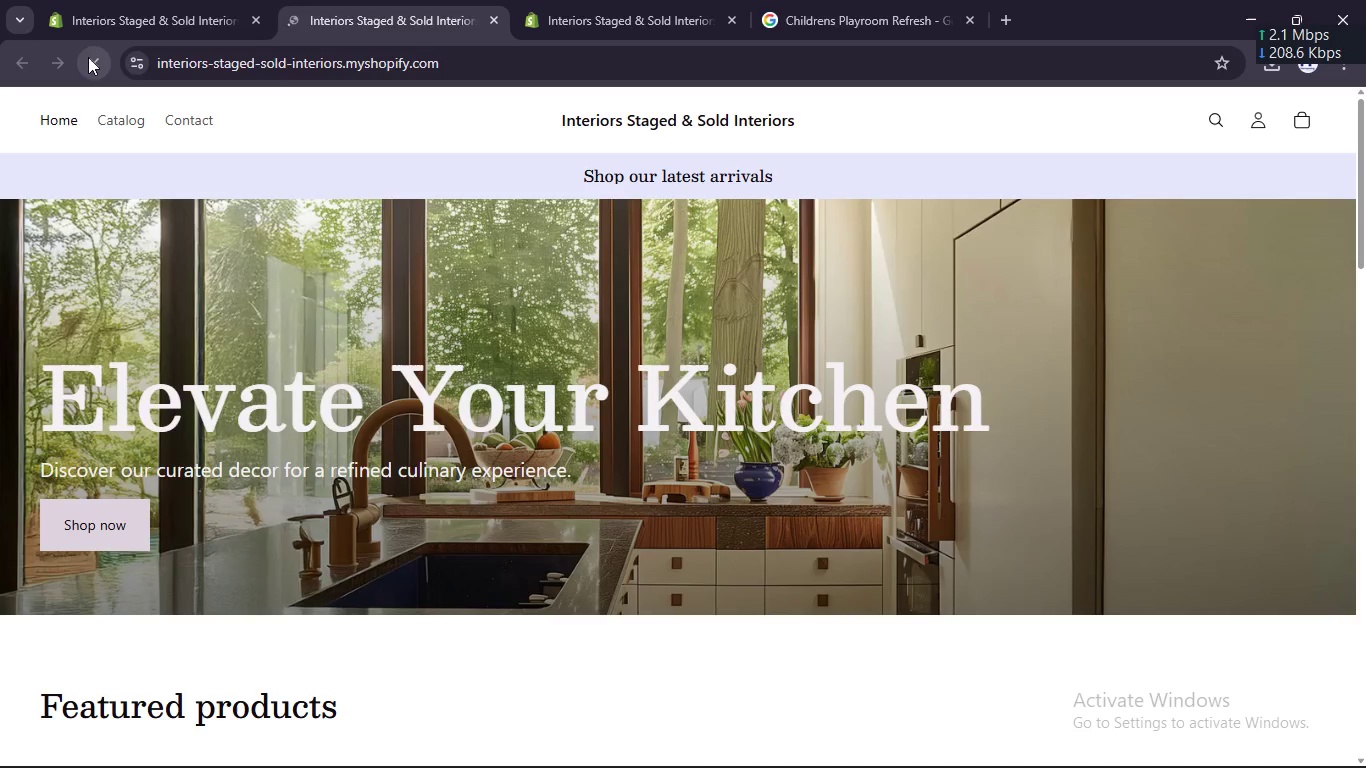 
left_click([151, 0])
 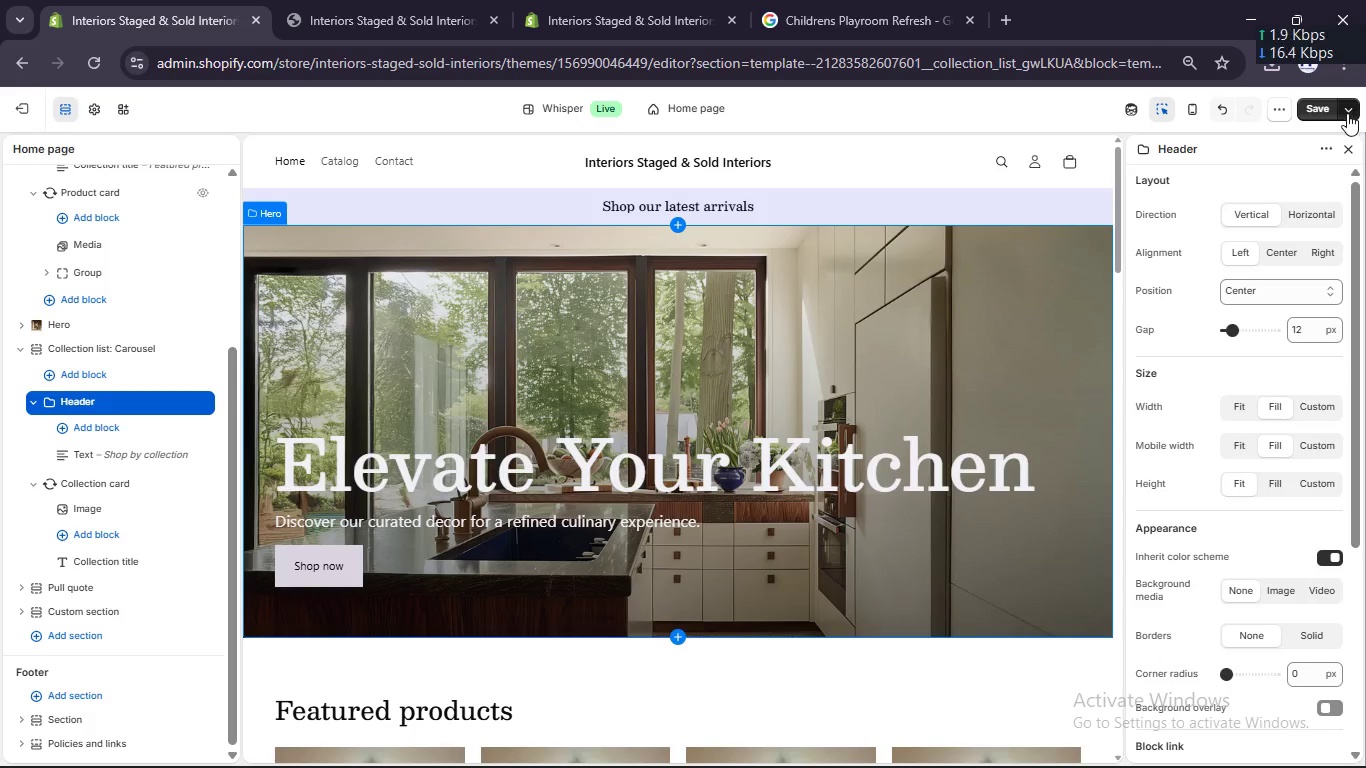 
left_click([1326, 114])
 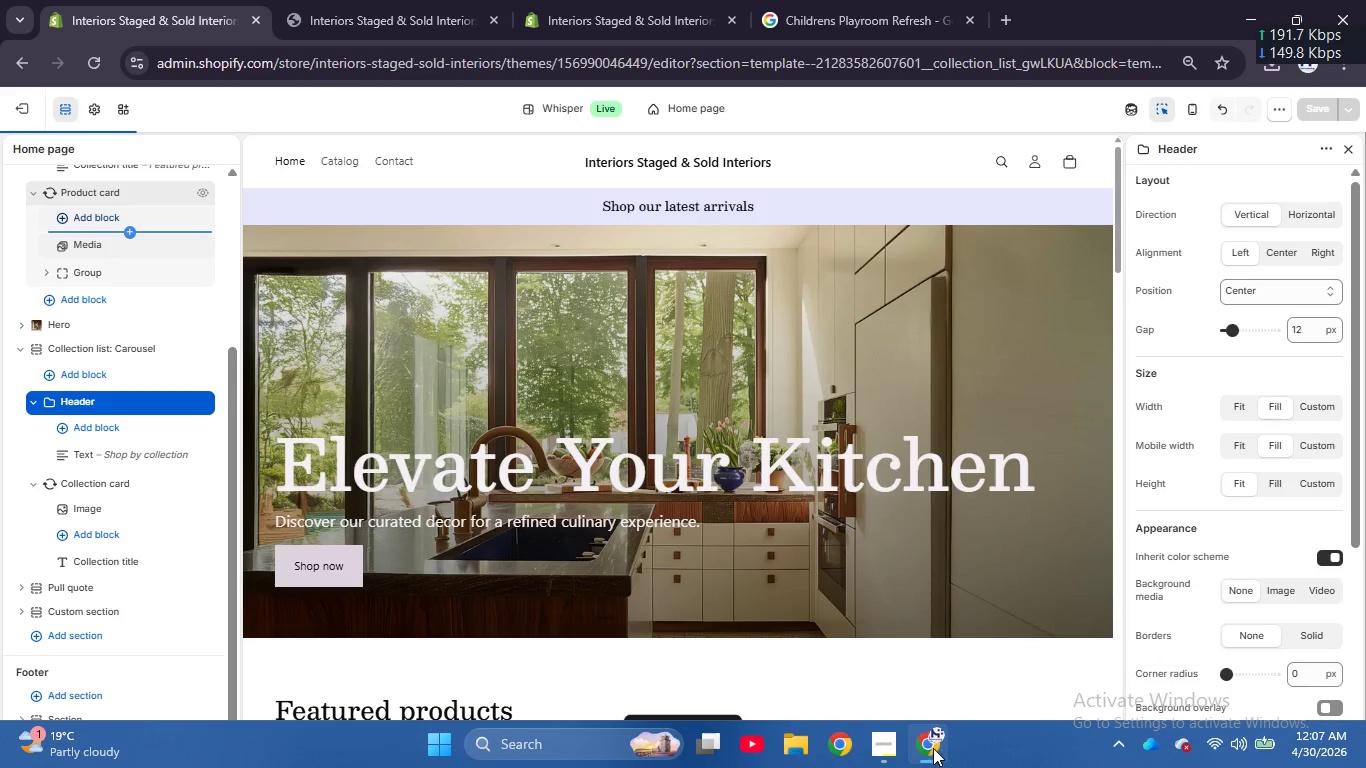 
left_click([896, 746])